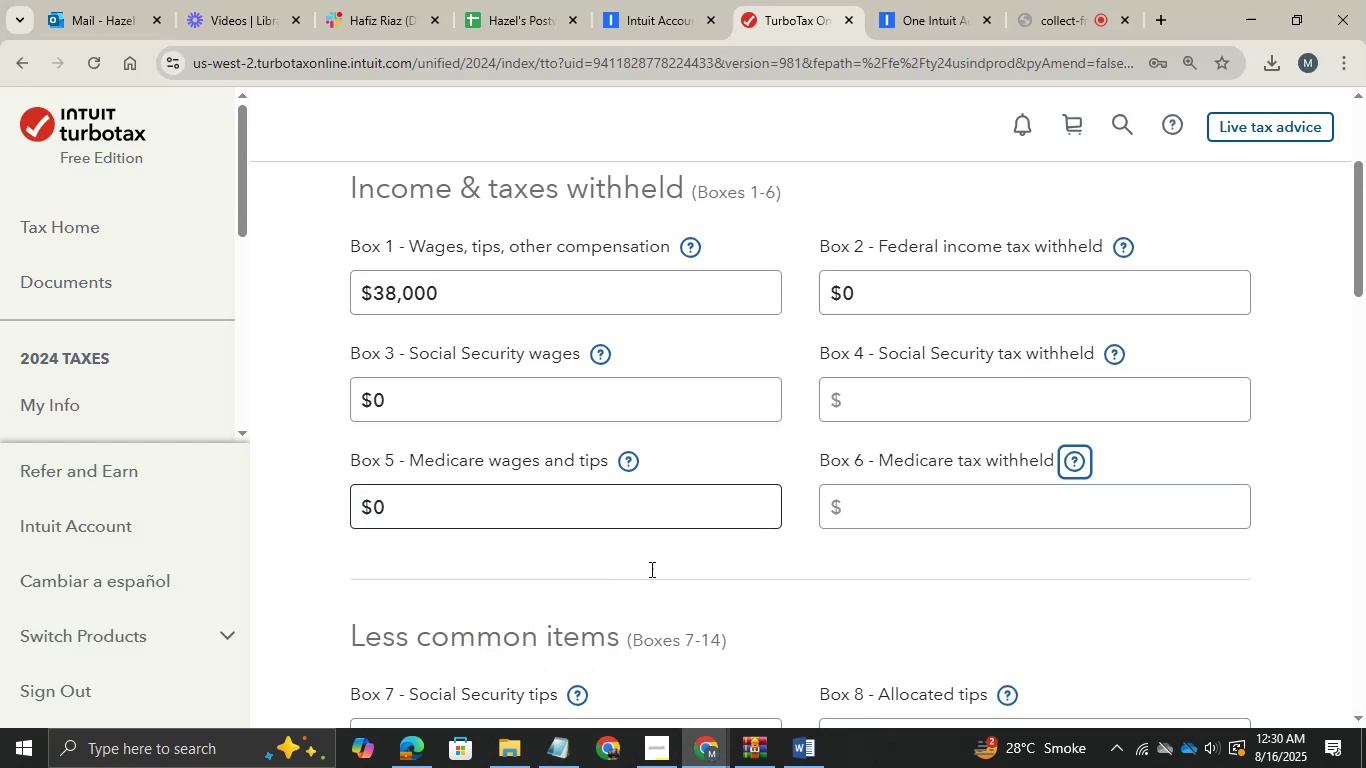 
key(Alt+AltLeft)
 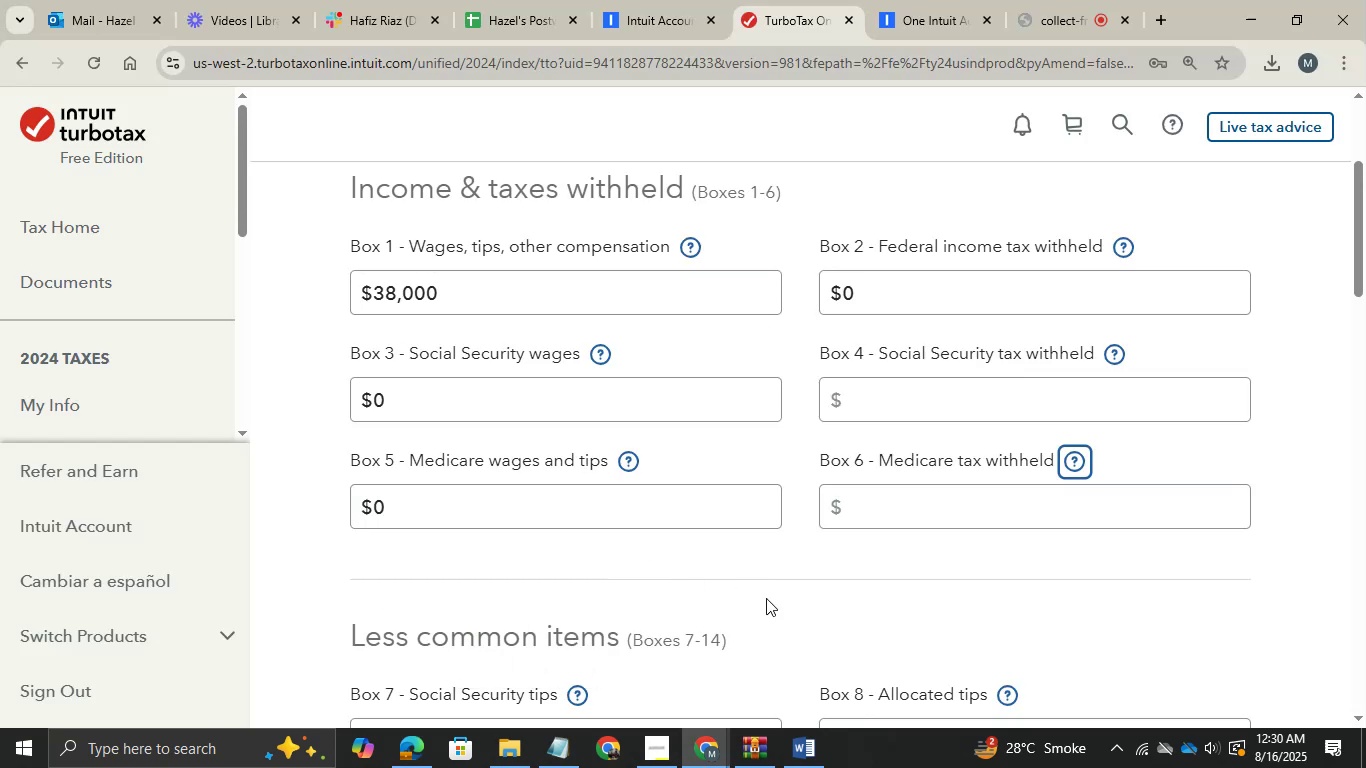 
key(Alt+Tab)
 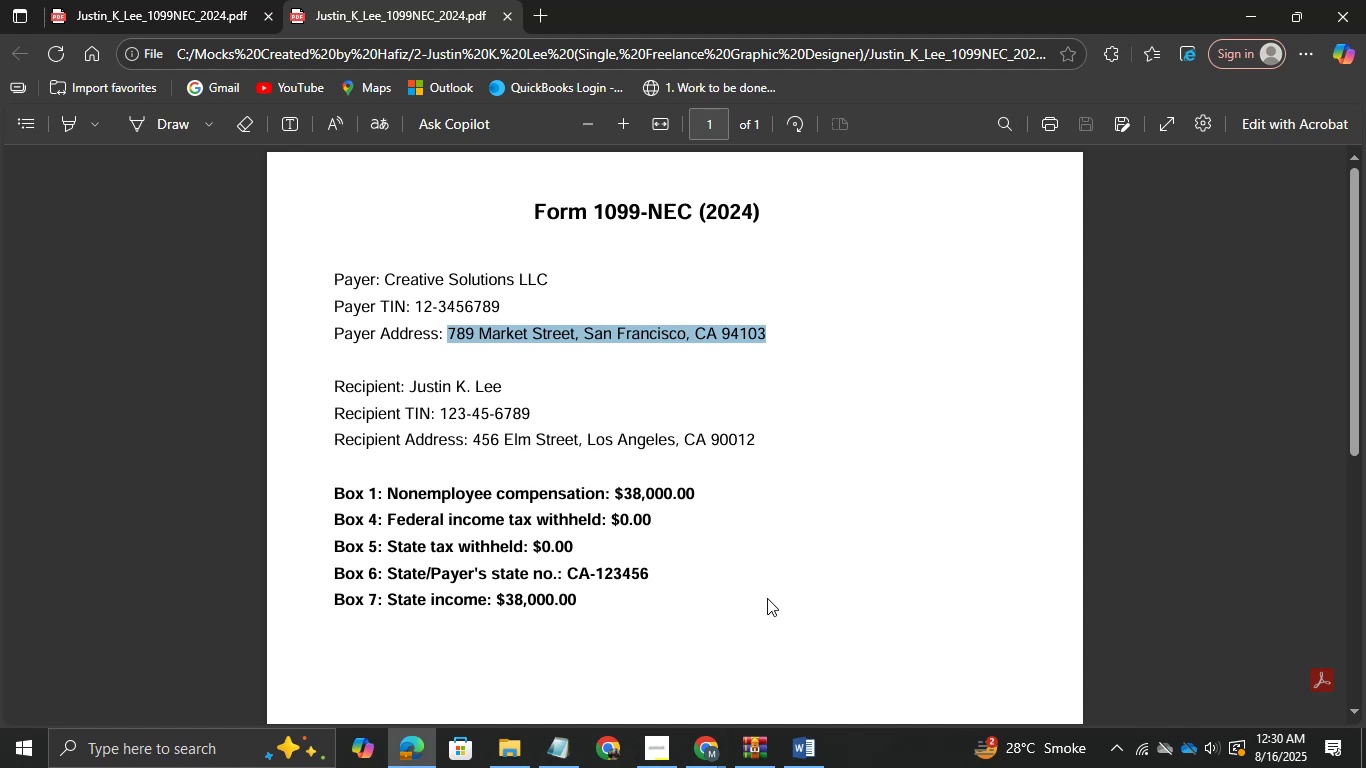 
key(Alt+AltLeft)
 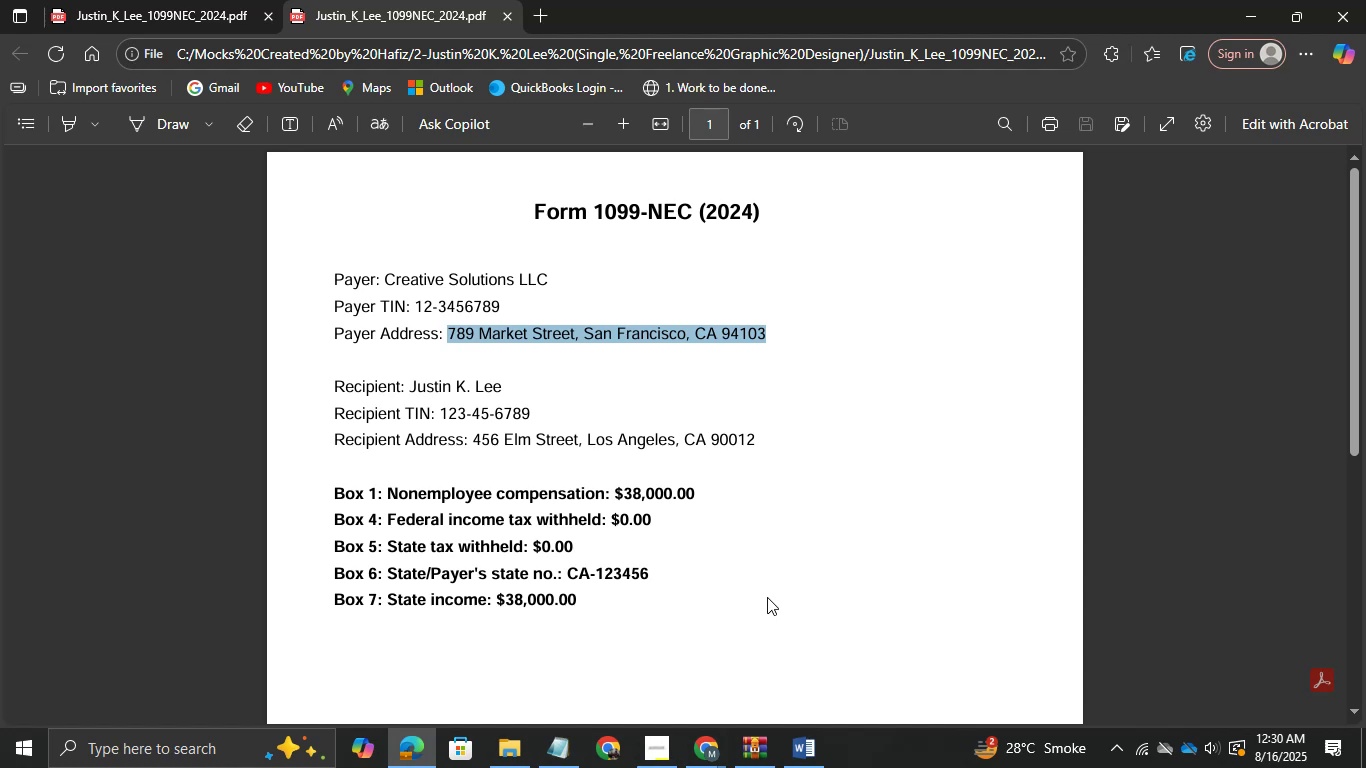 
key(Alt+Tab)
 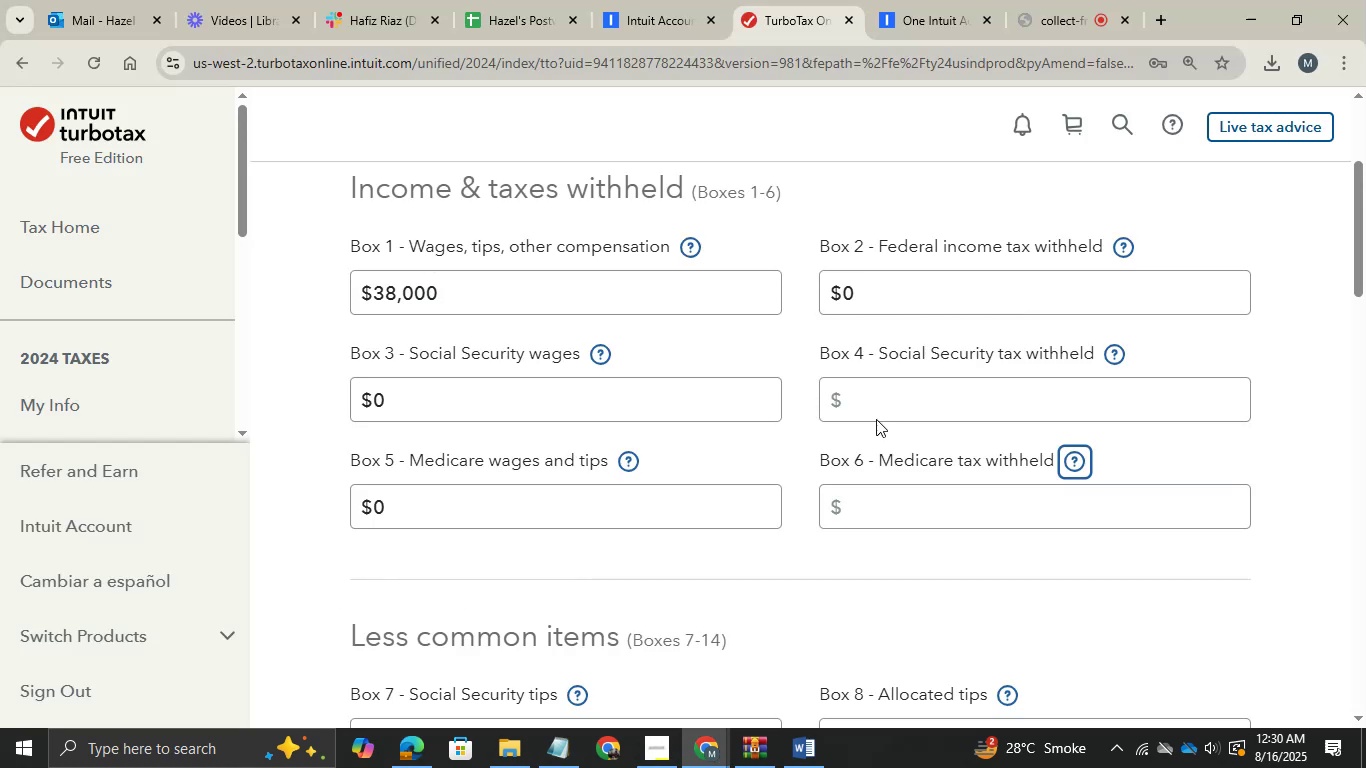 
left_click([890, 405])
 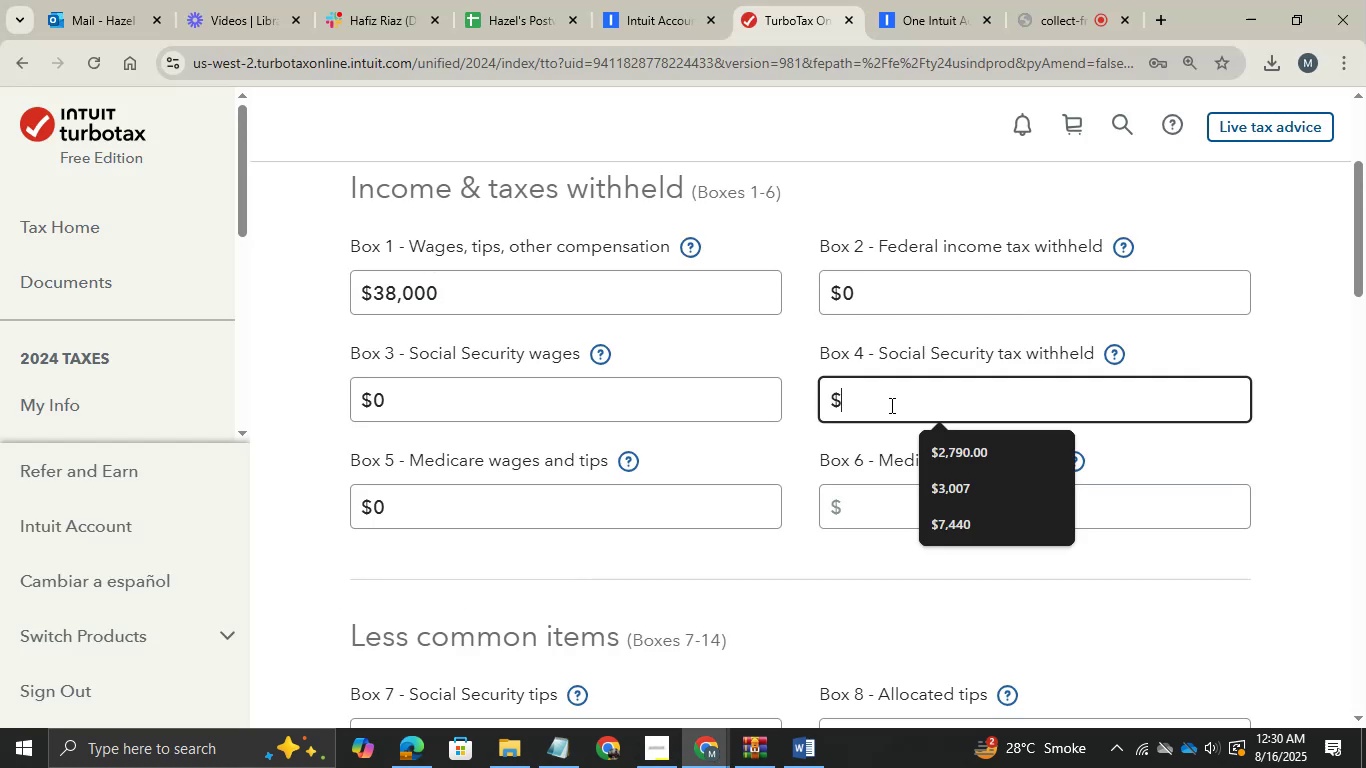 
key(0)
 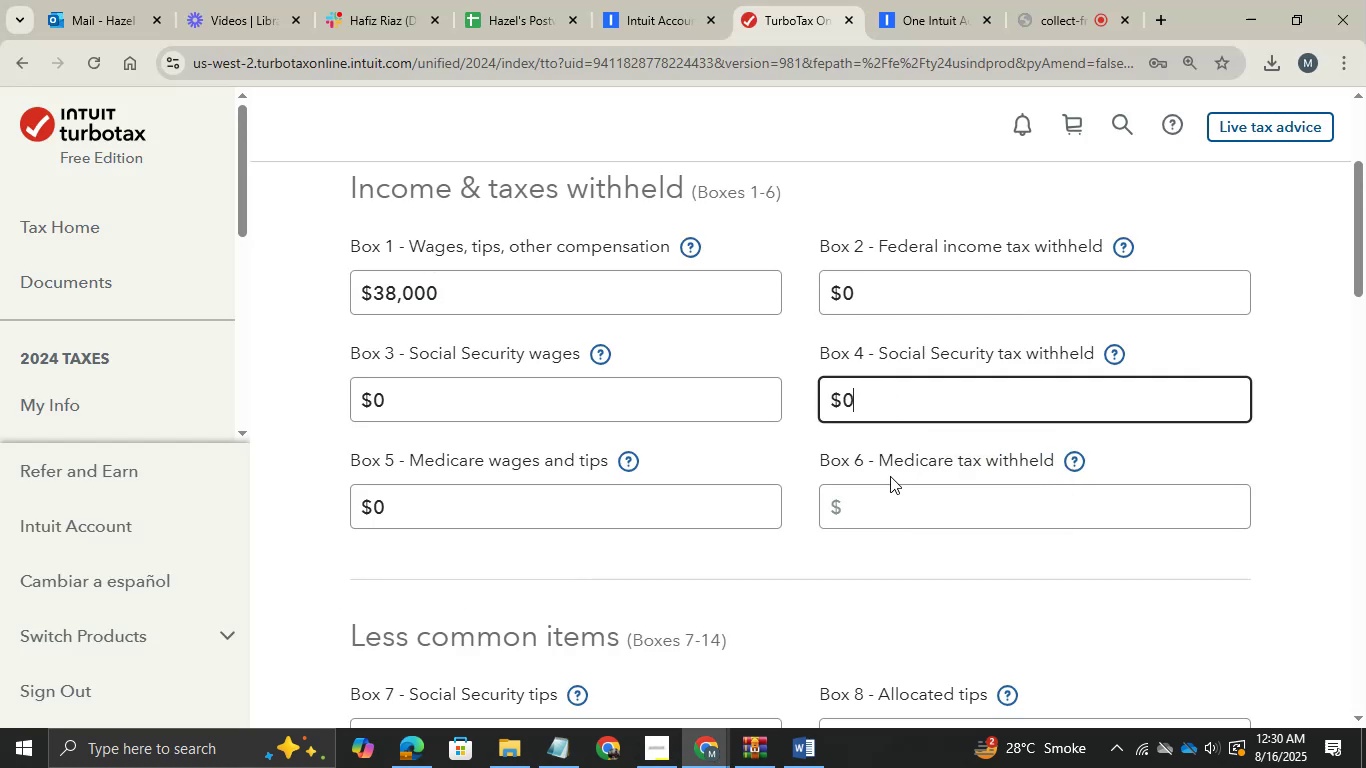 
left_click([887, 513])
 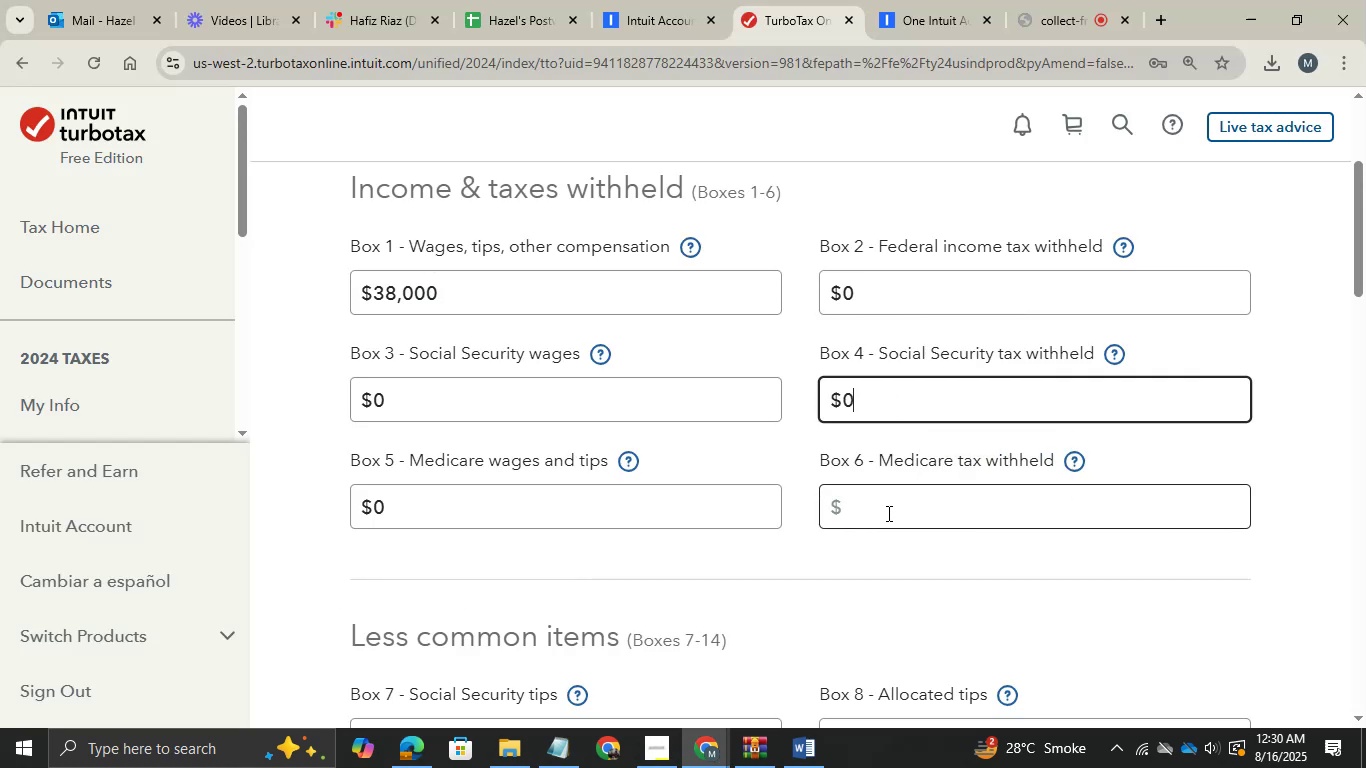 
key(0)
 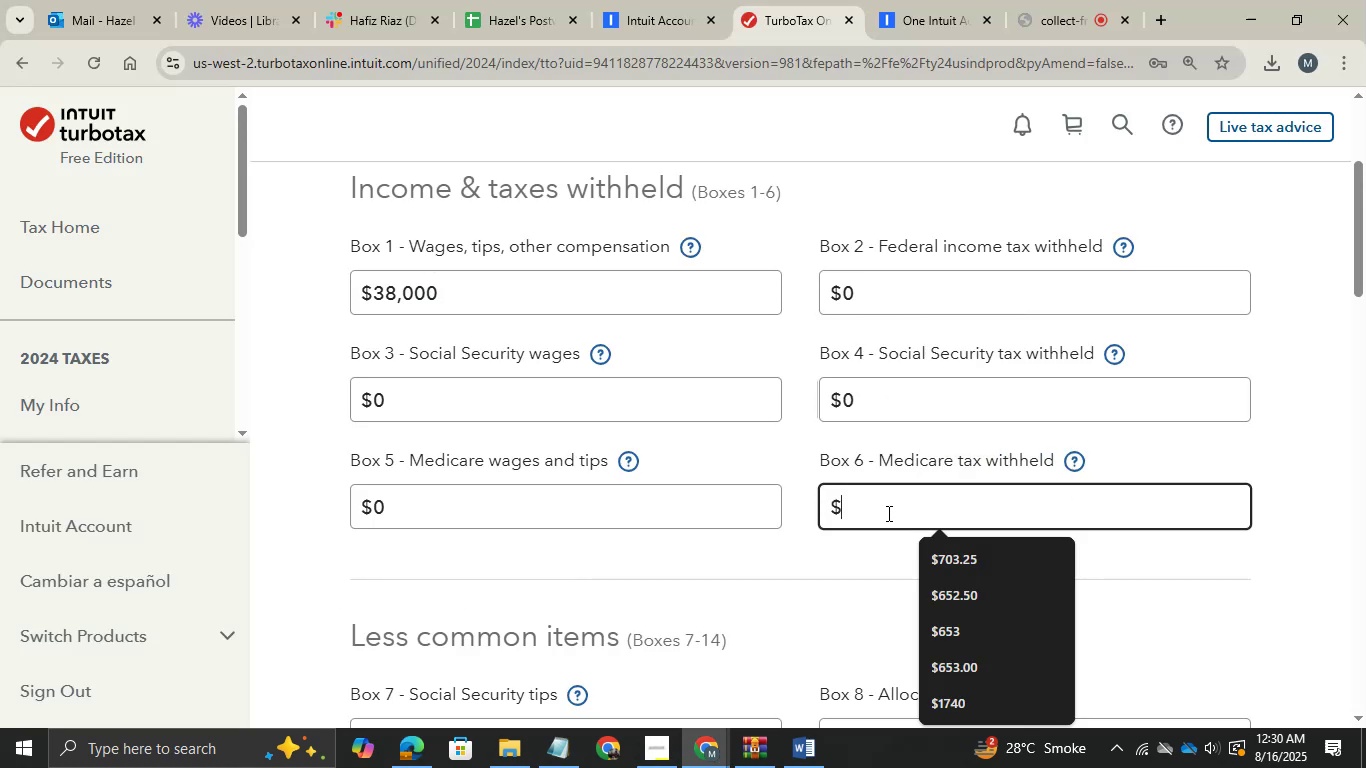 
key(Alt+Tab)
 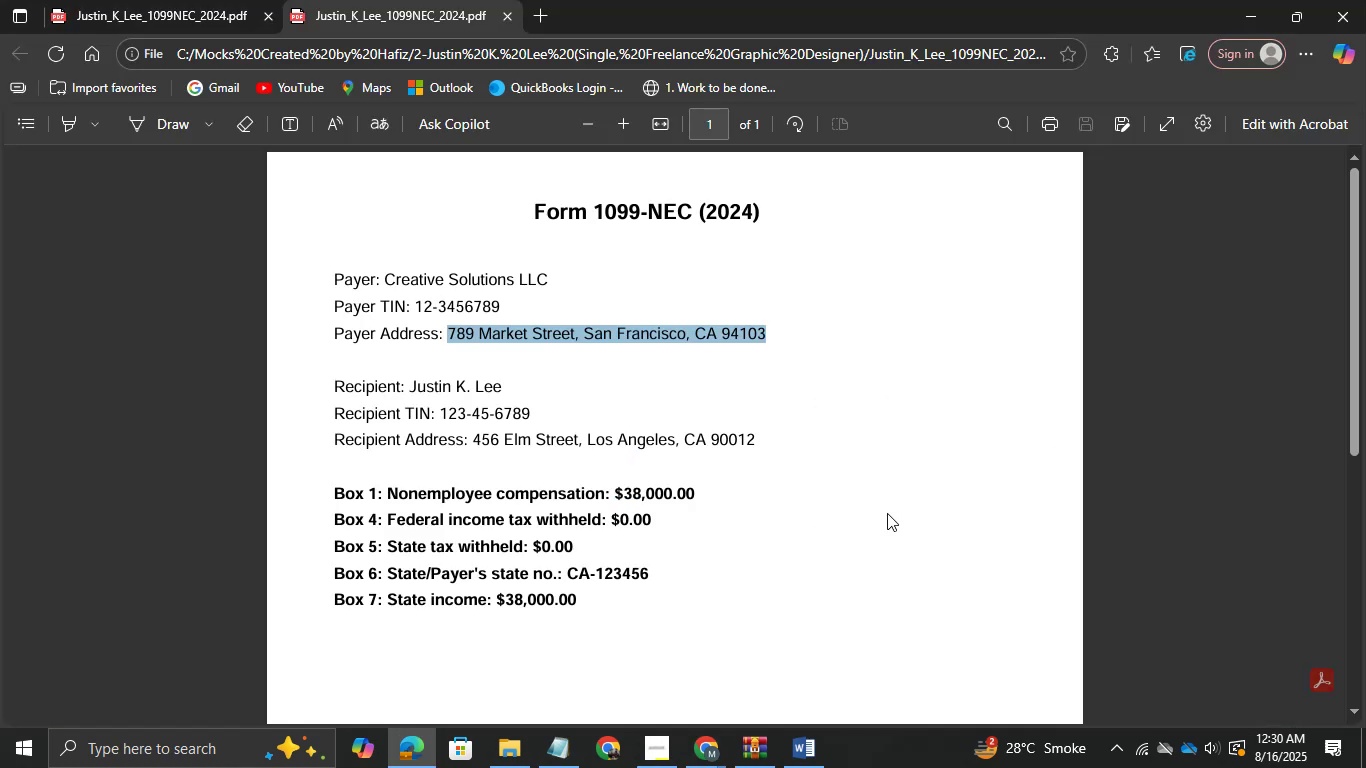 
scroll: coordinate [887, 513], scroll_direction: down, amount: 2.0
 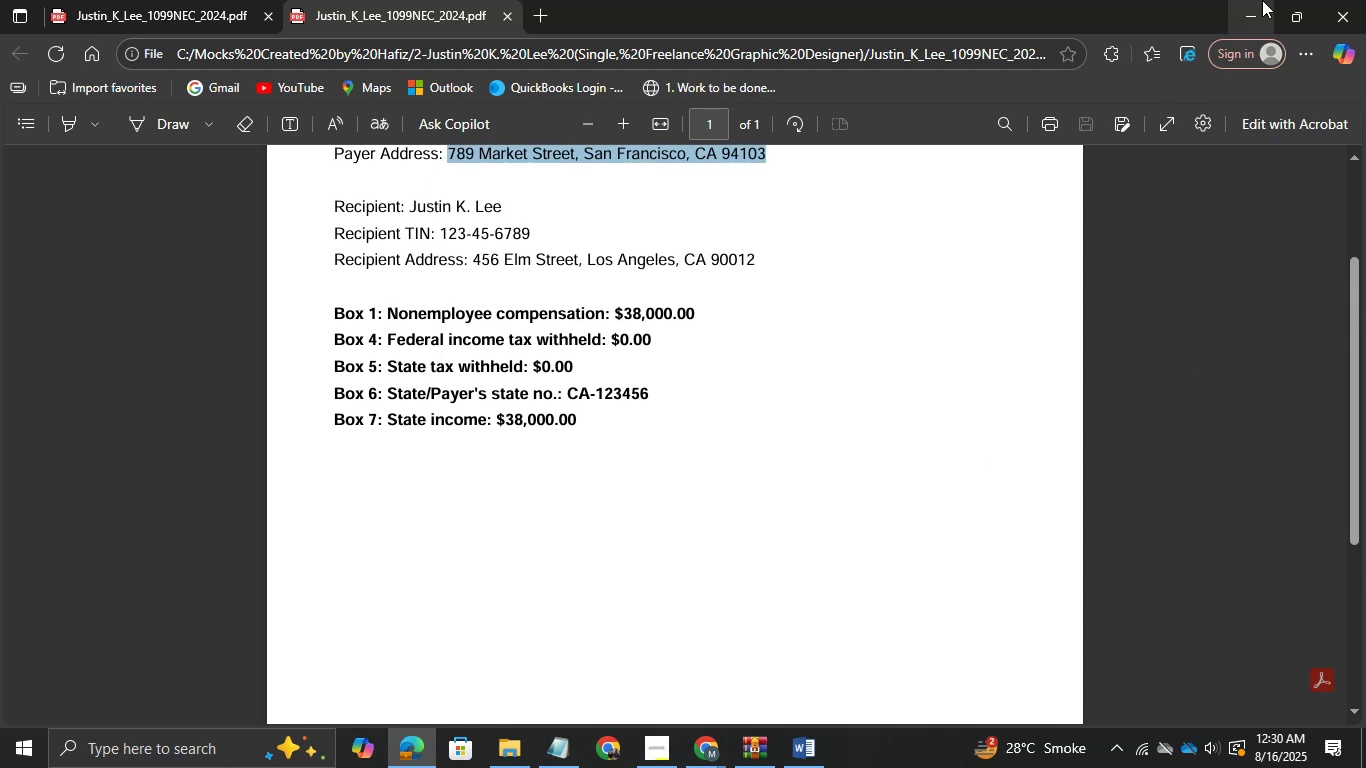 
scroll: coordinate [826, 348], scroll_direction: up, amount: 1.0
 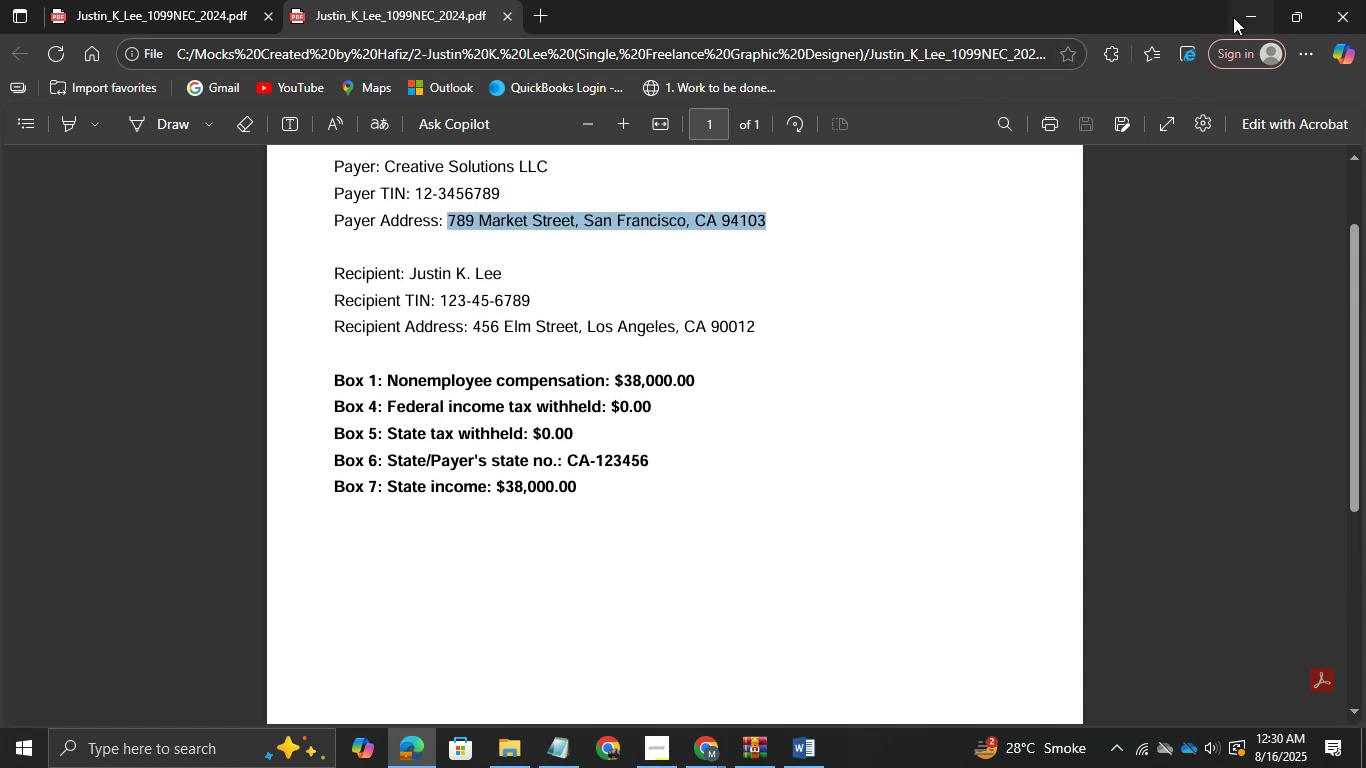 
left_click([1243, 15])
 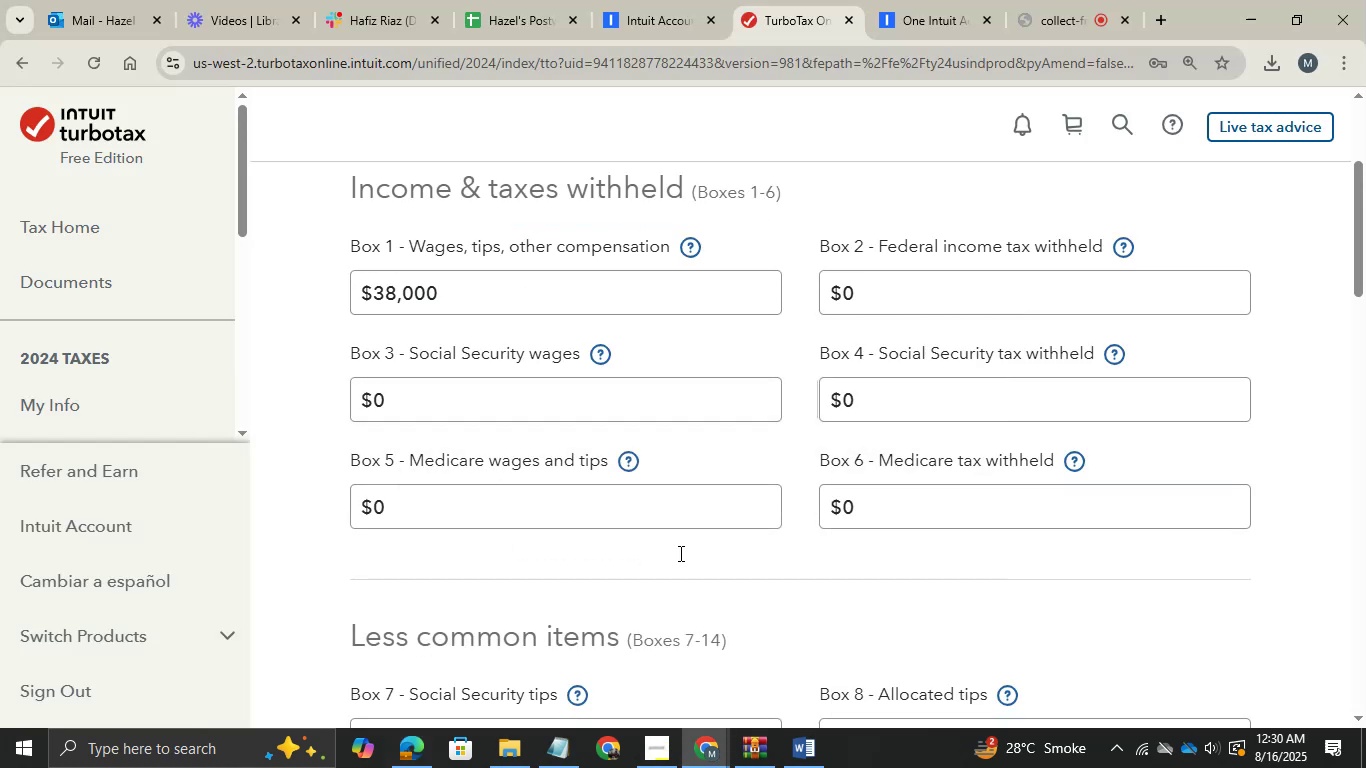 
scroll: coordinate [679, 553], scroll_direction: down, amount: 4.0
 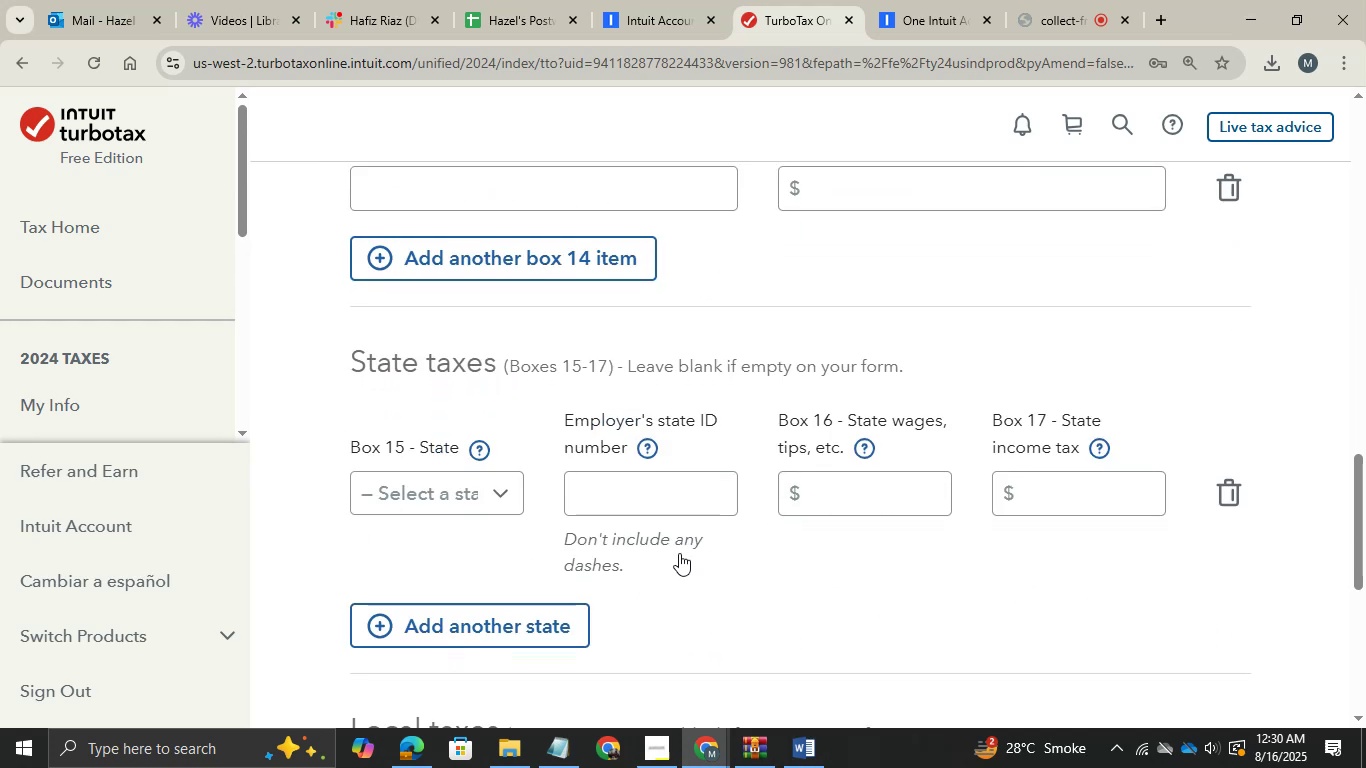 
scroll: coordinate [679, 553], scroll_direction: none, amount: 0.0
 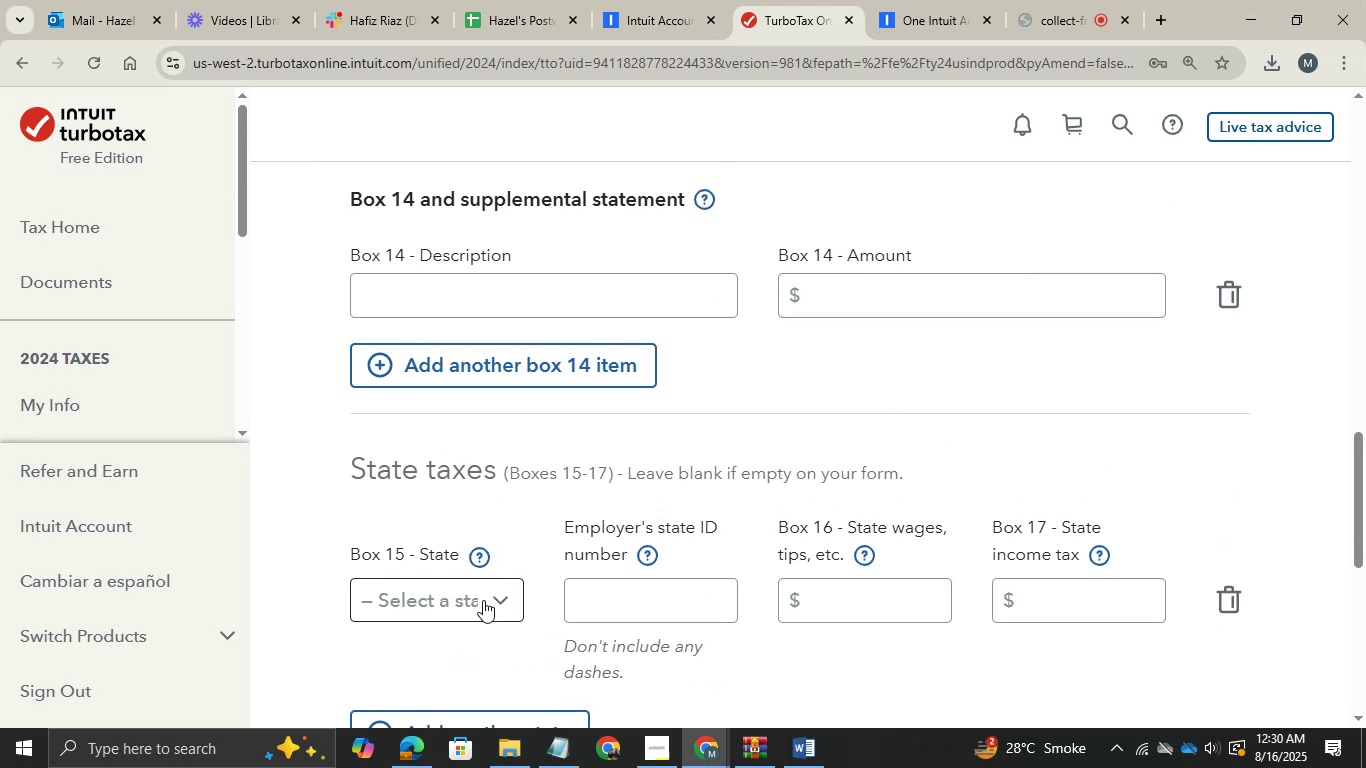 
left_click([497, 589])
 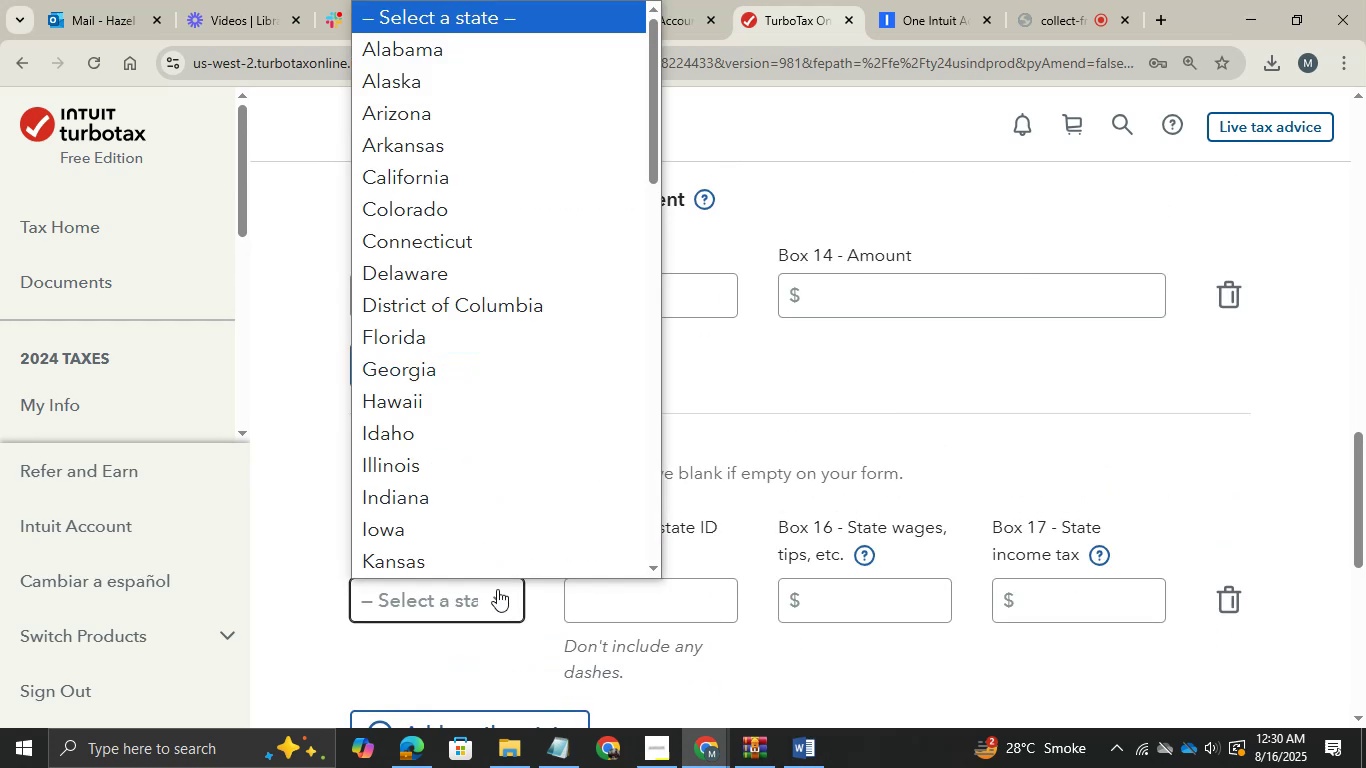 
key(Alt+Tab)
 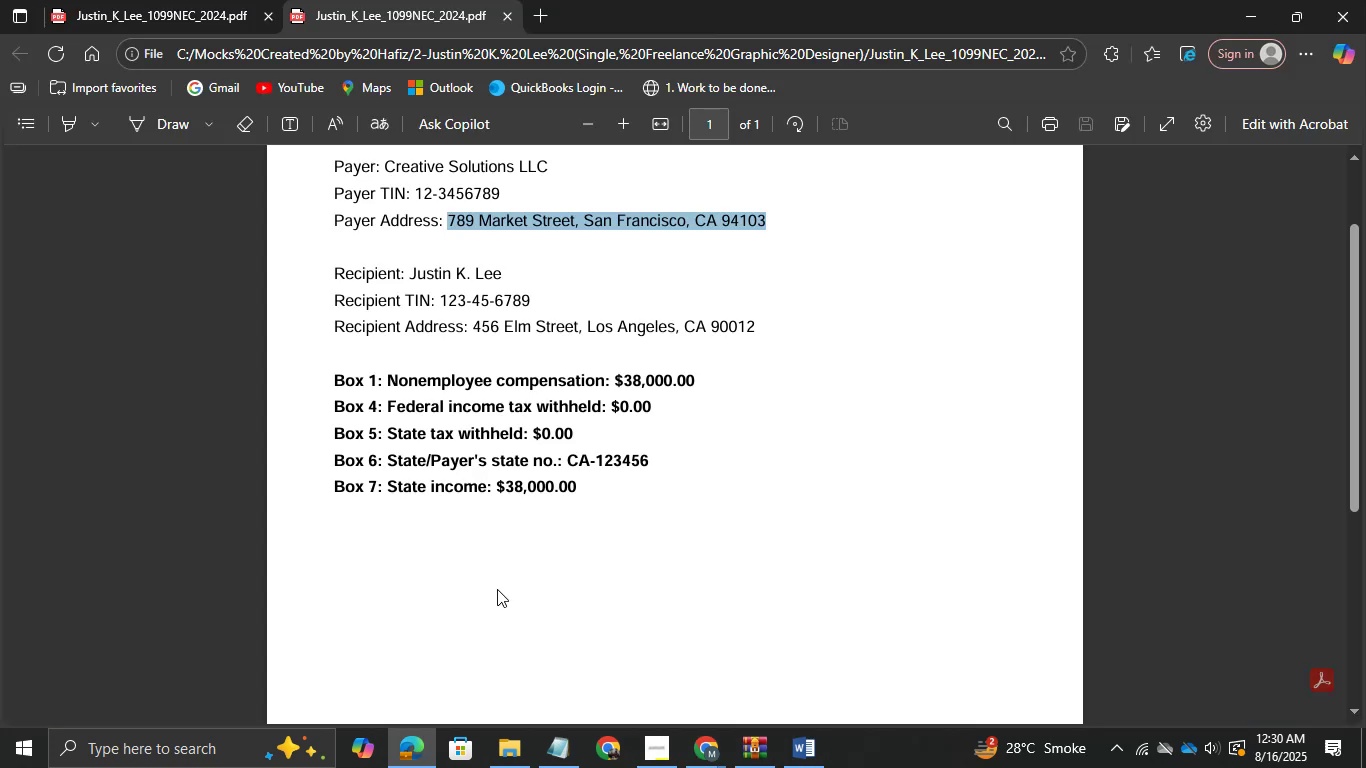 
wait(6.1)
 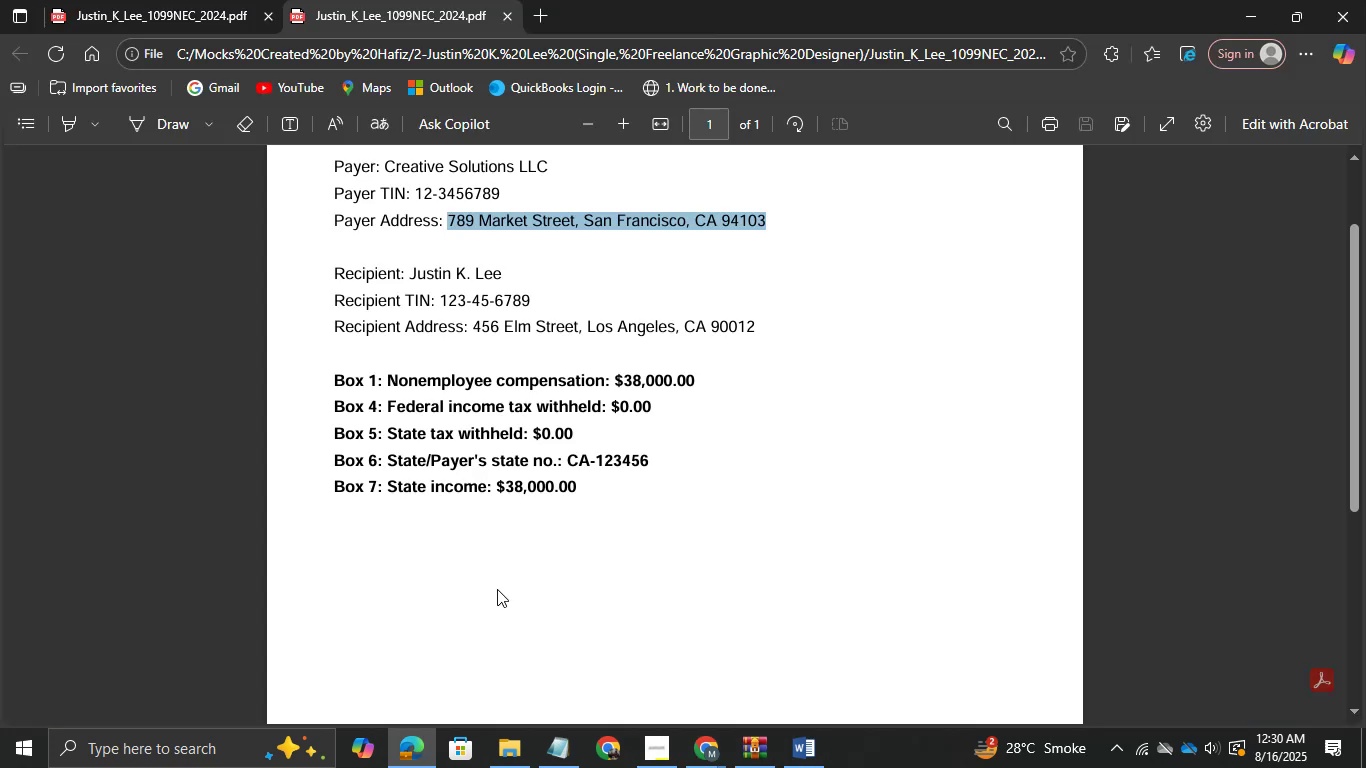 
key(Alt+AltLeft)
 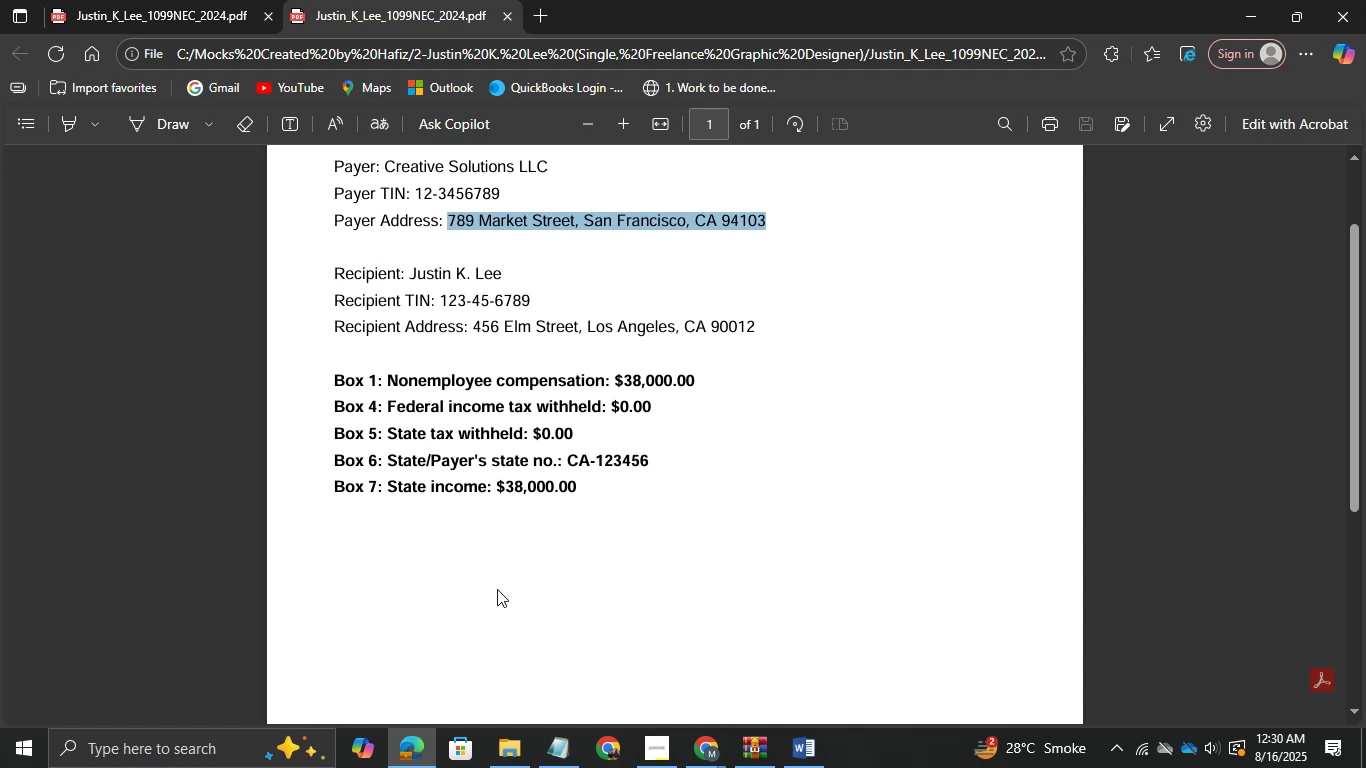 
key(Alt+Tab)
 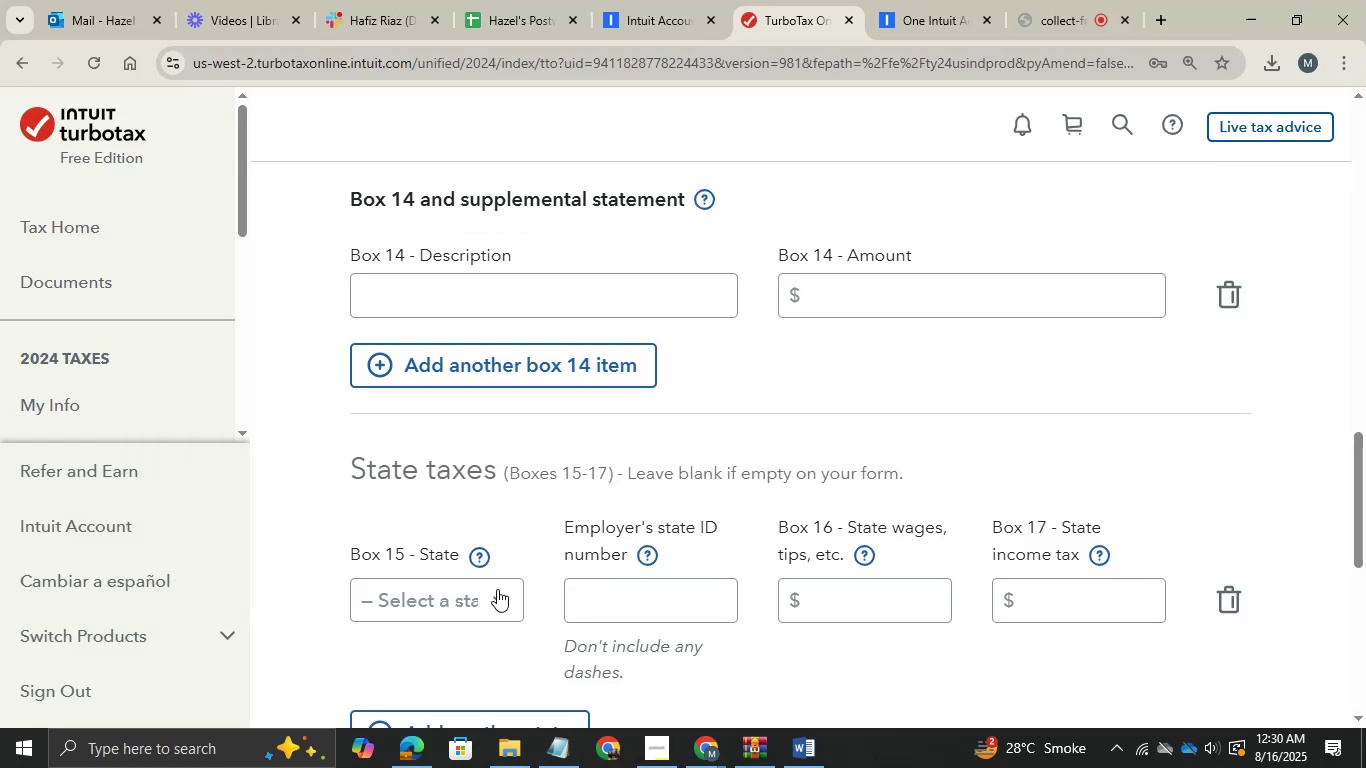 
left_click([497, 589])
 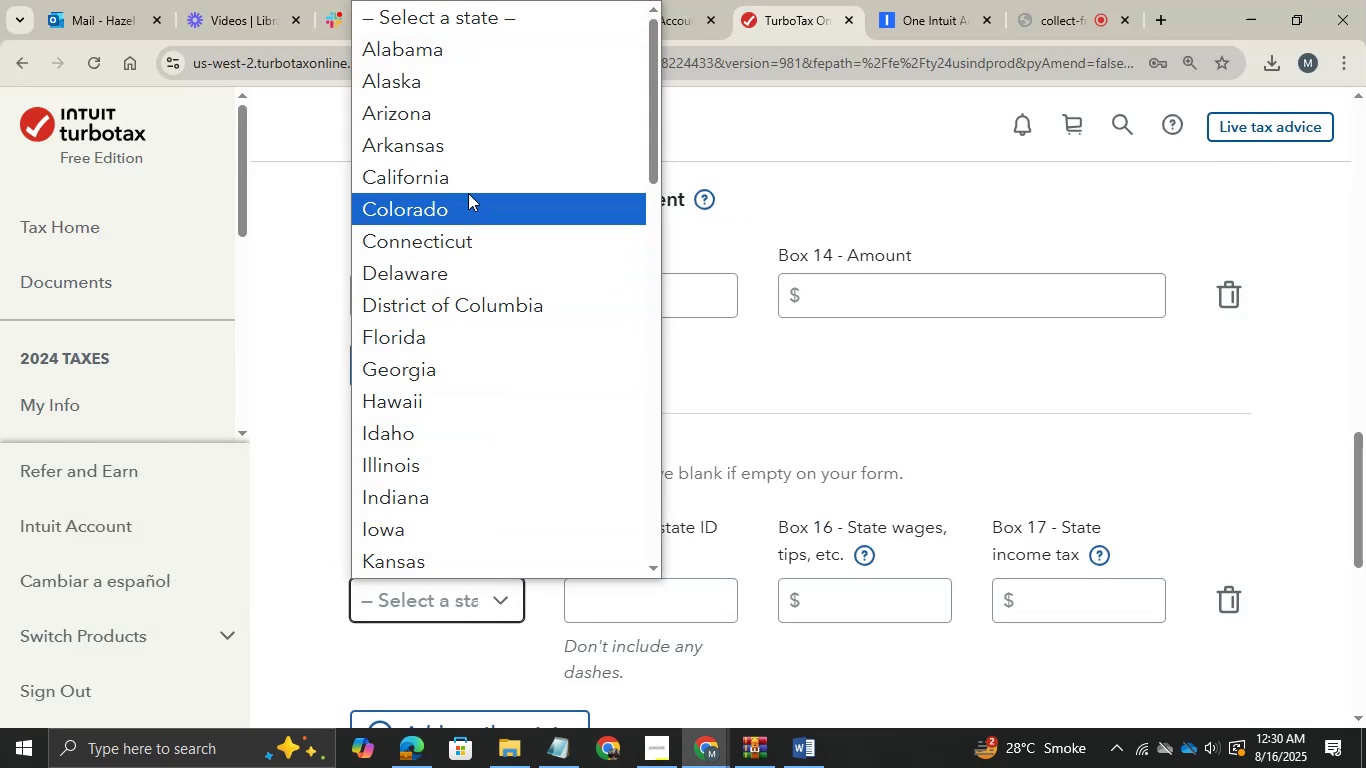 
left_click([453, 183])
 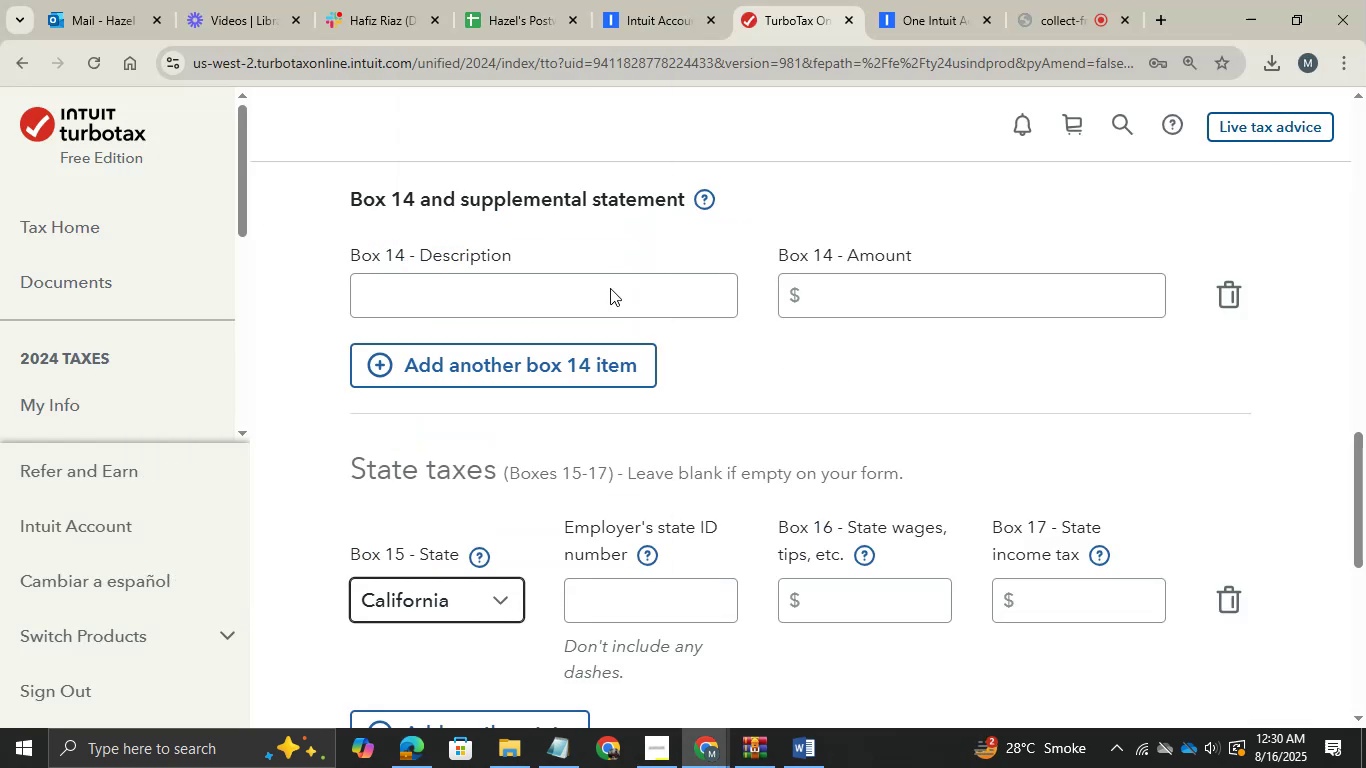 
hold_key(key=AltLeft, duration=0.61)
 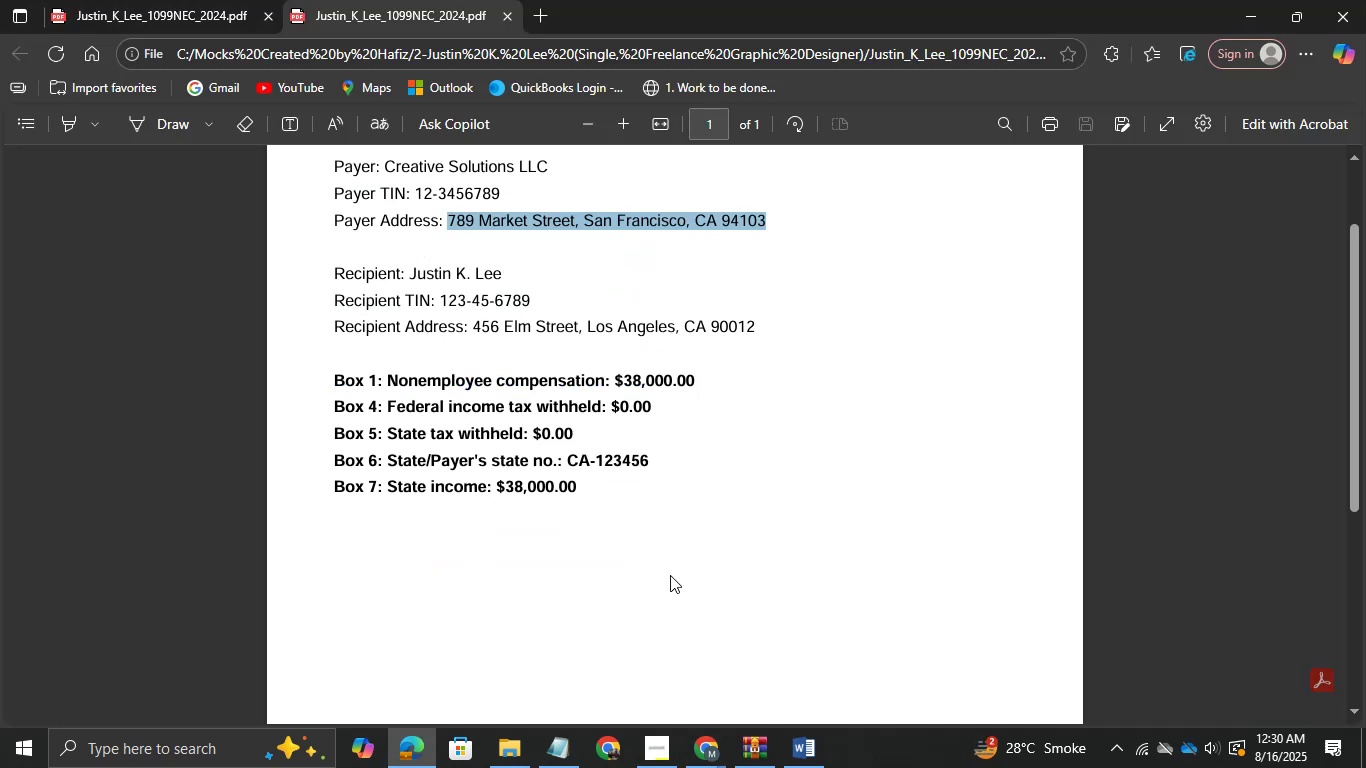 
hold_key(key=Tab, duration=0.55)
 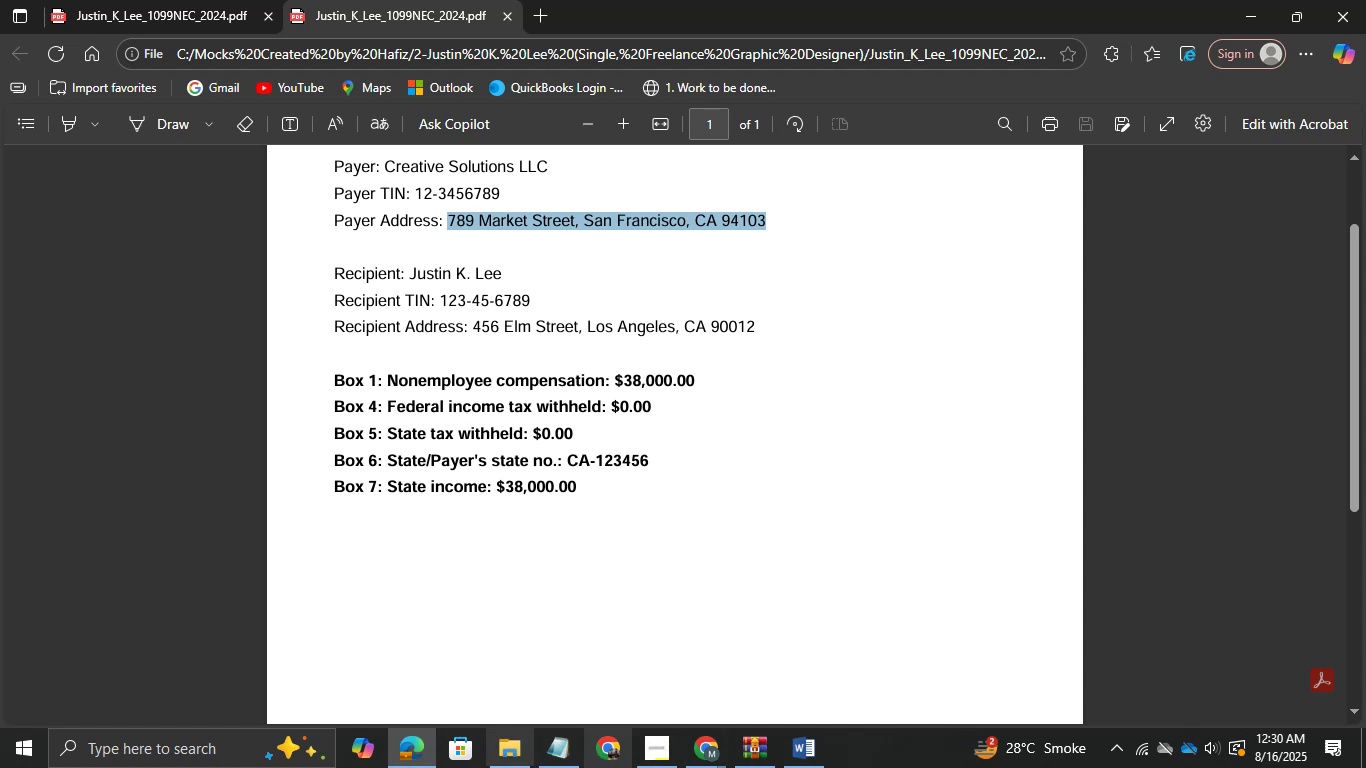 
wait(6.03)
 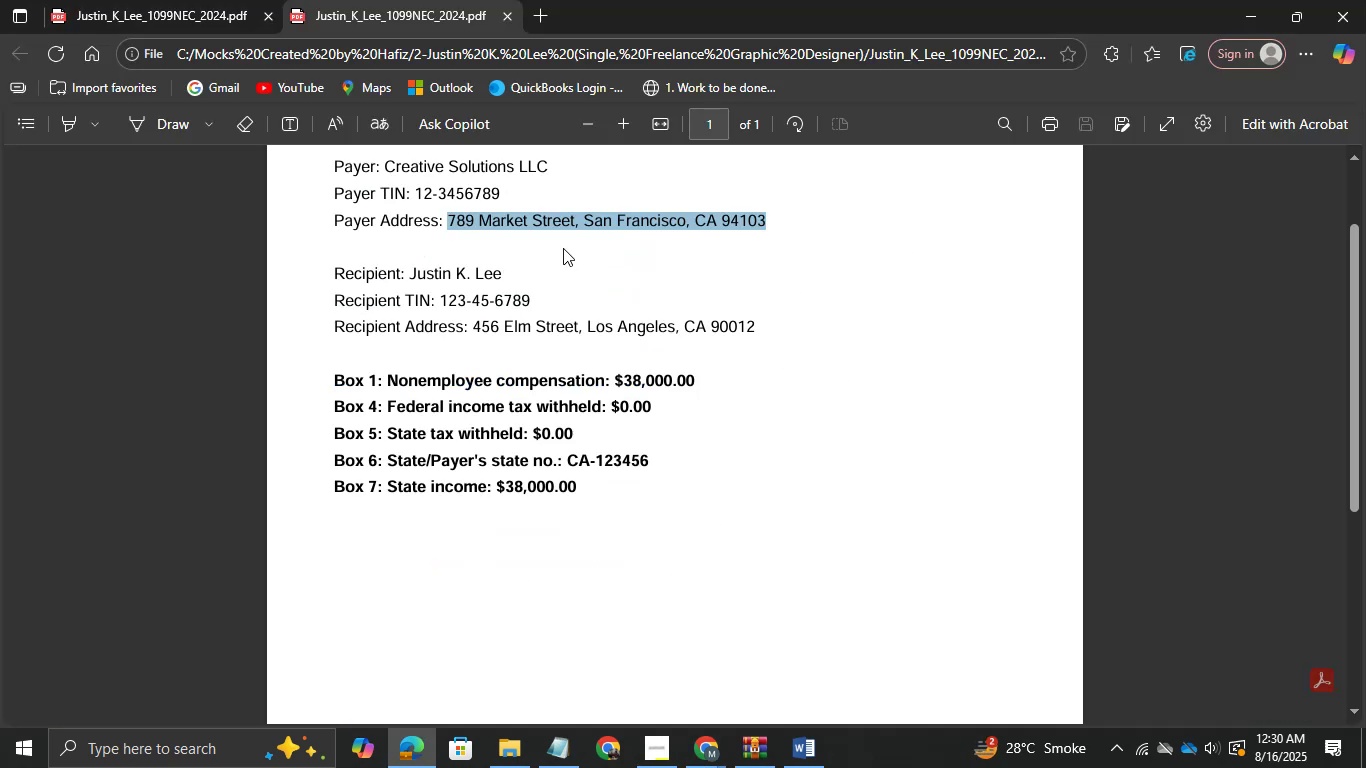 
left_click([701, 764])
 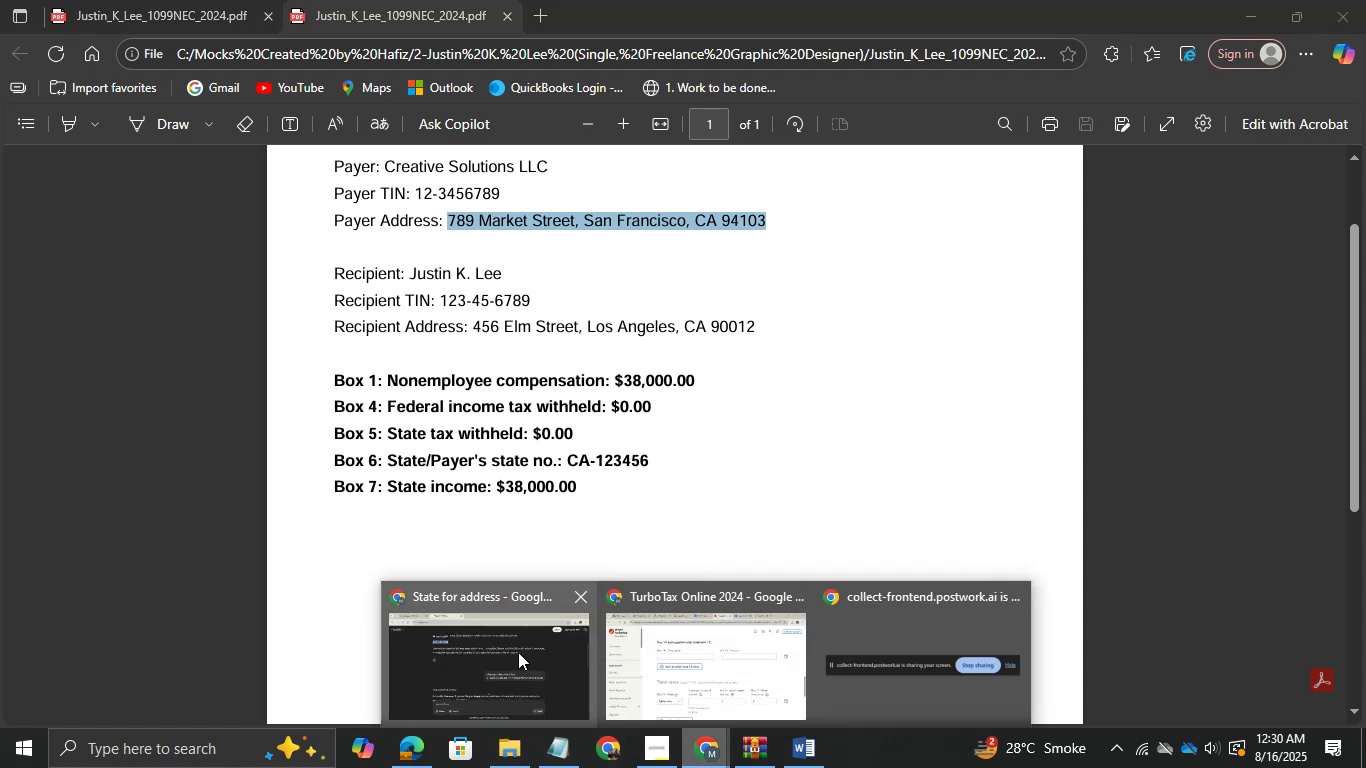 
left_click([517, 651])
 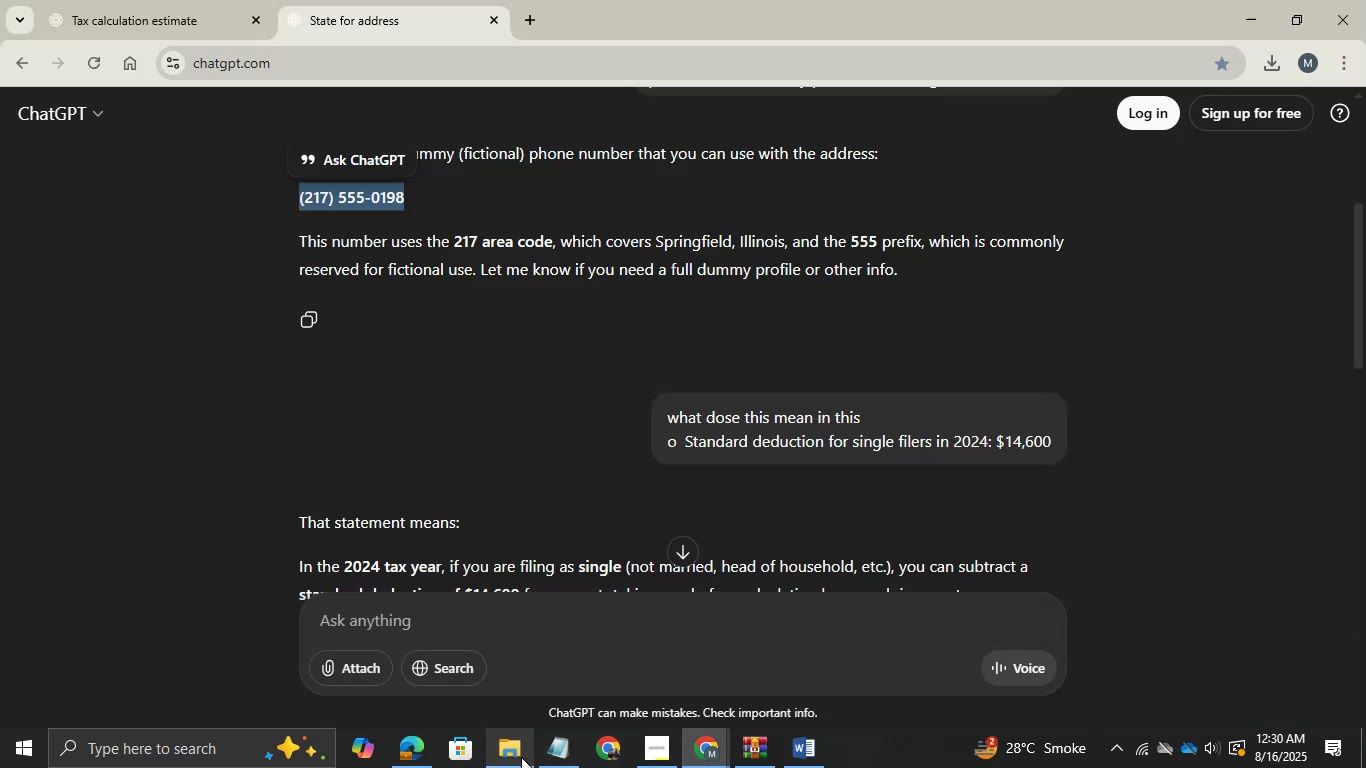 
left_click([521, 757])
 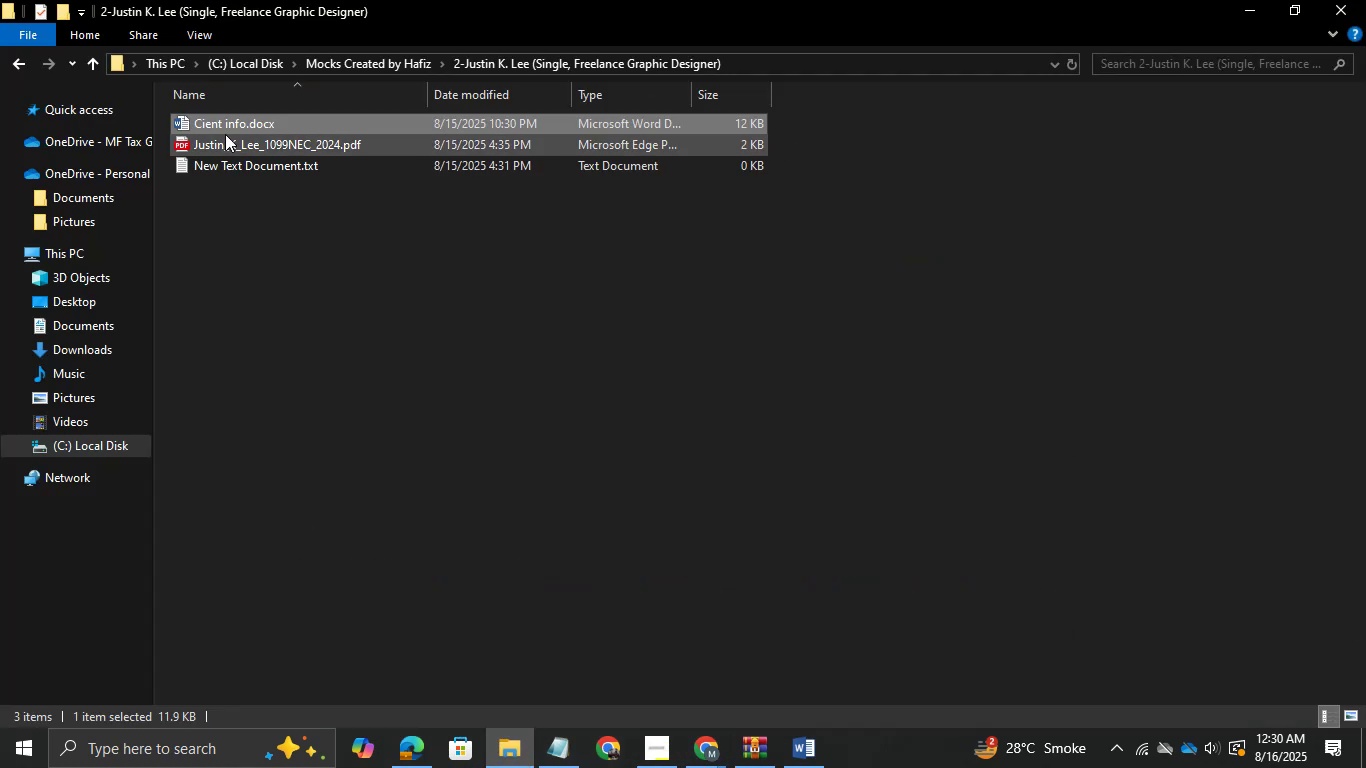 
mouse_move([247, 94])
 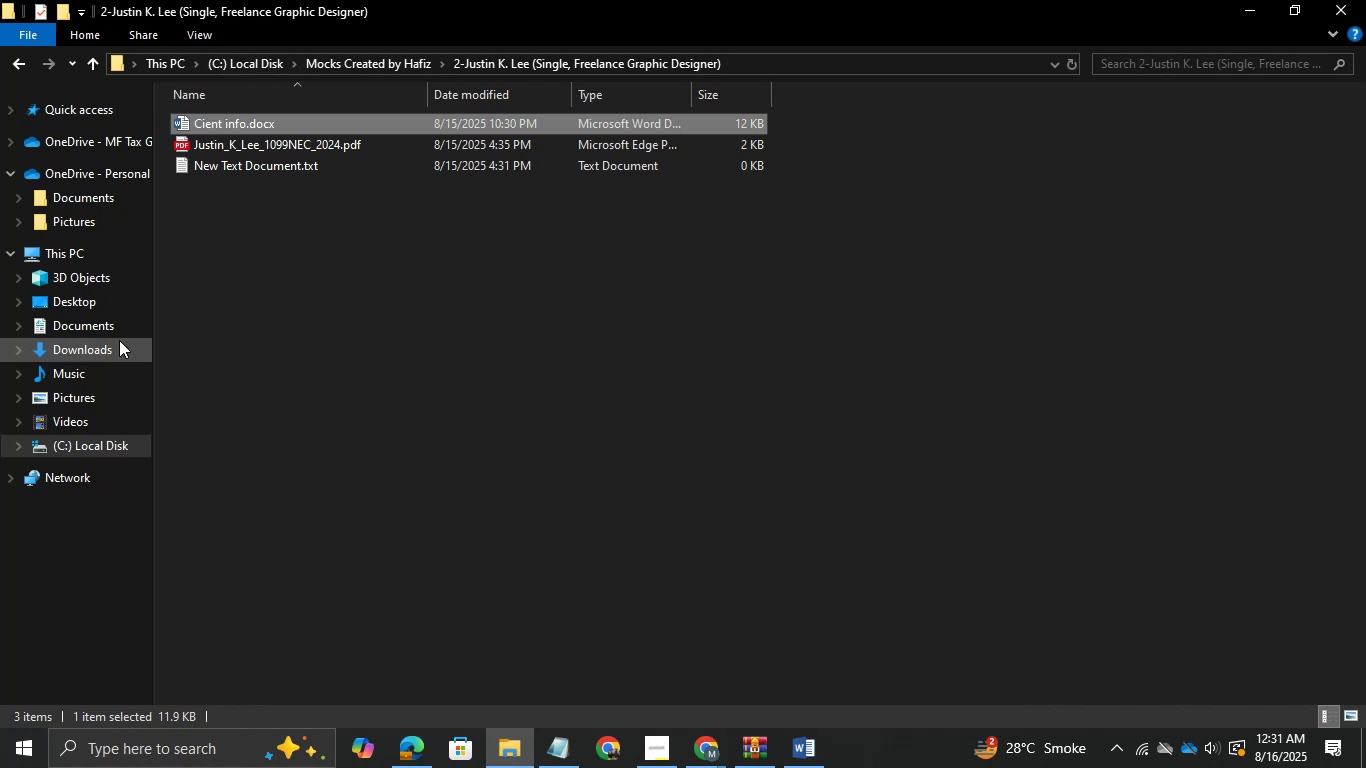 
left_click([119, 340])
 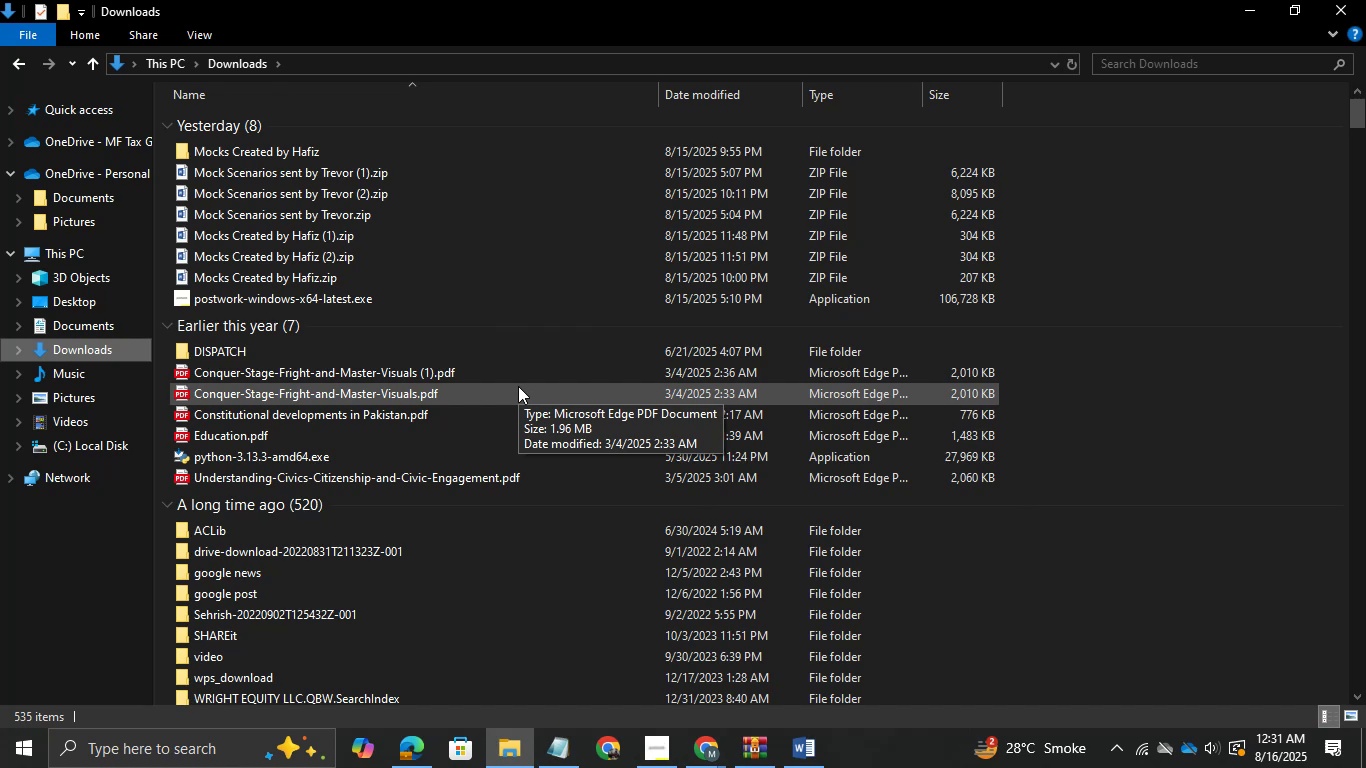 
wait(27.27)
 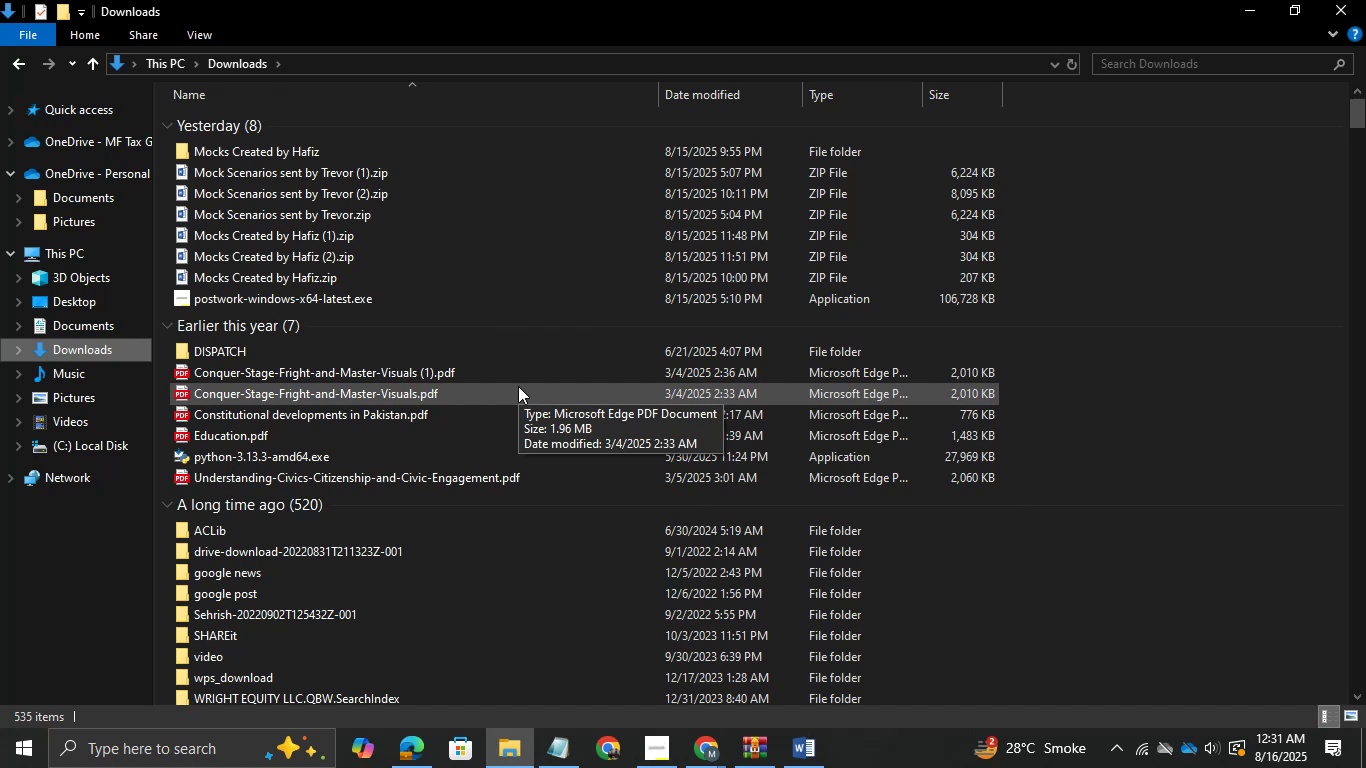 
left_click([1251, 3])
 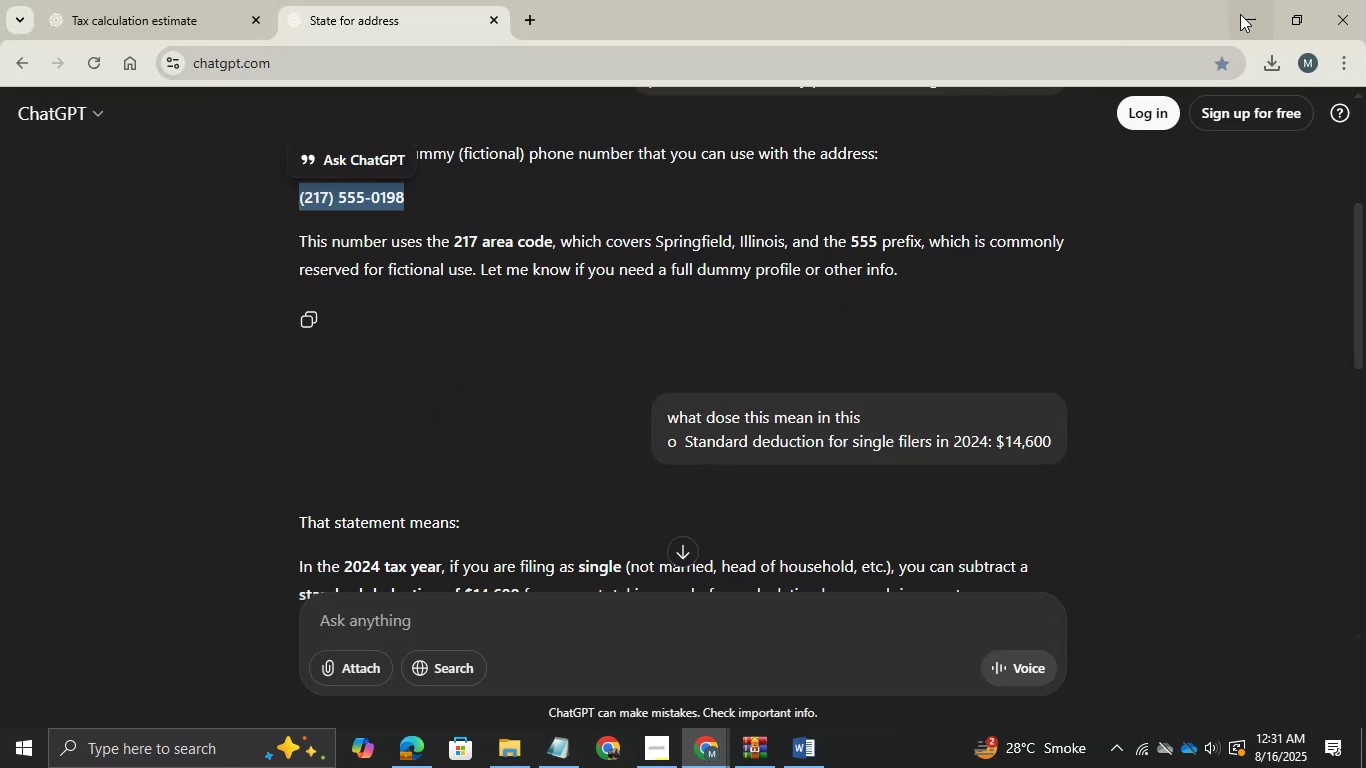 
left_click([1248, 14])
 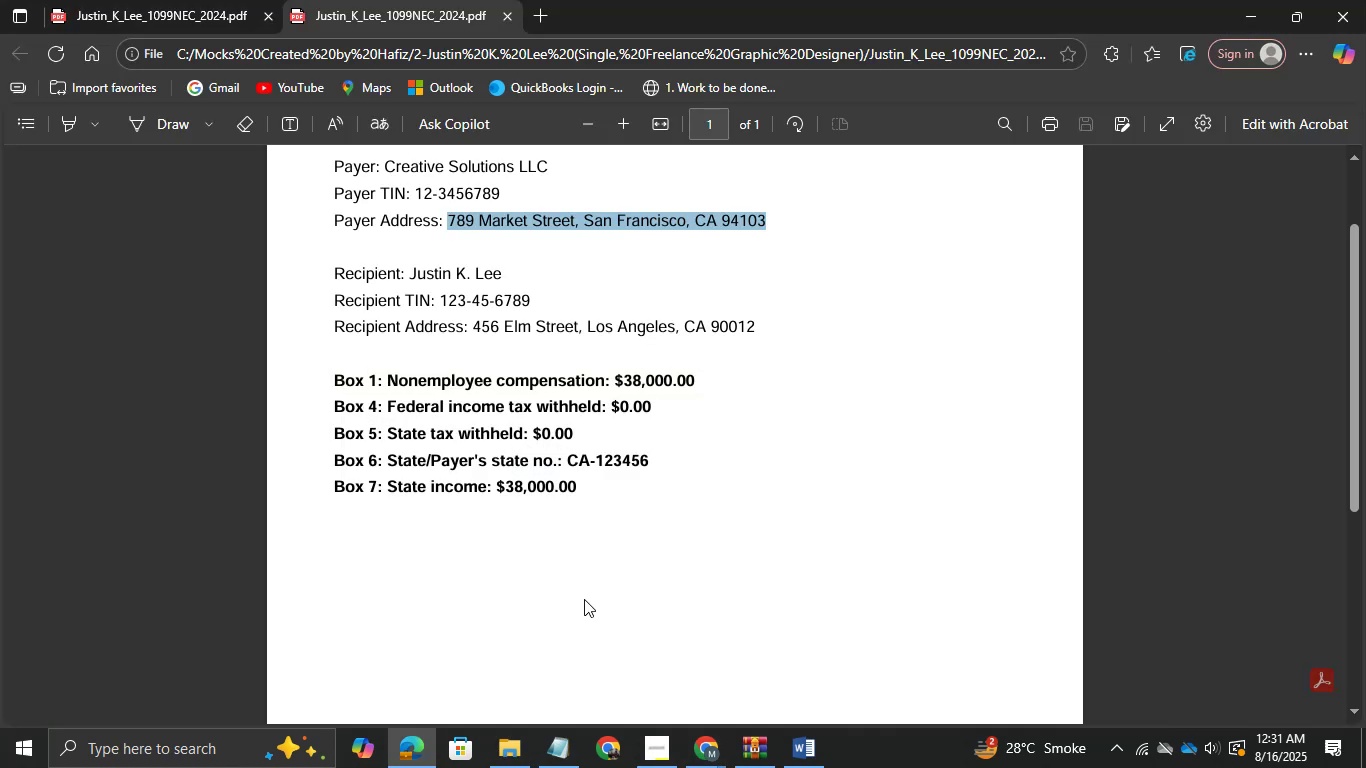 
key(Alt+AltLeft)
 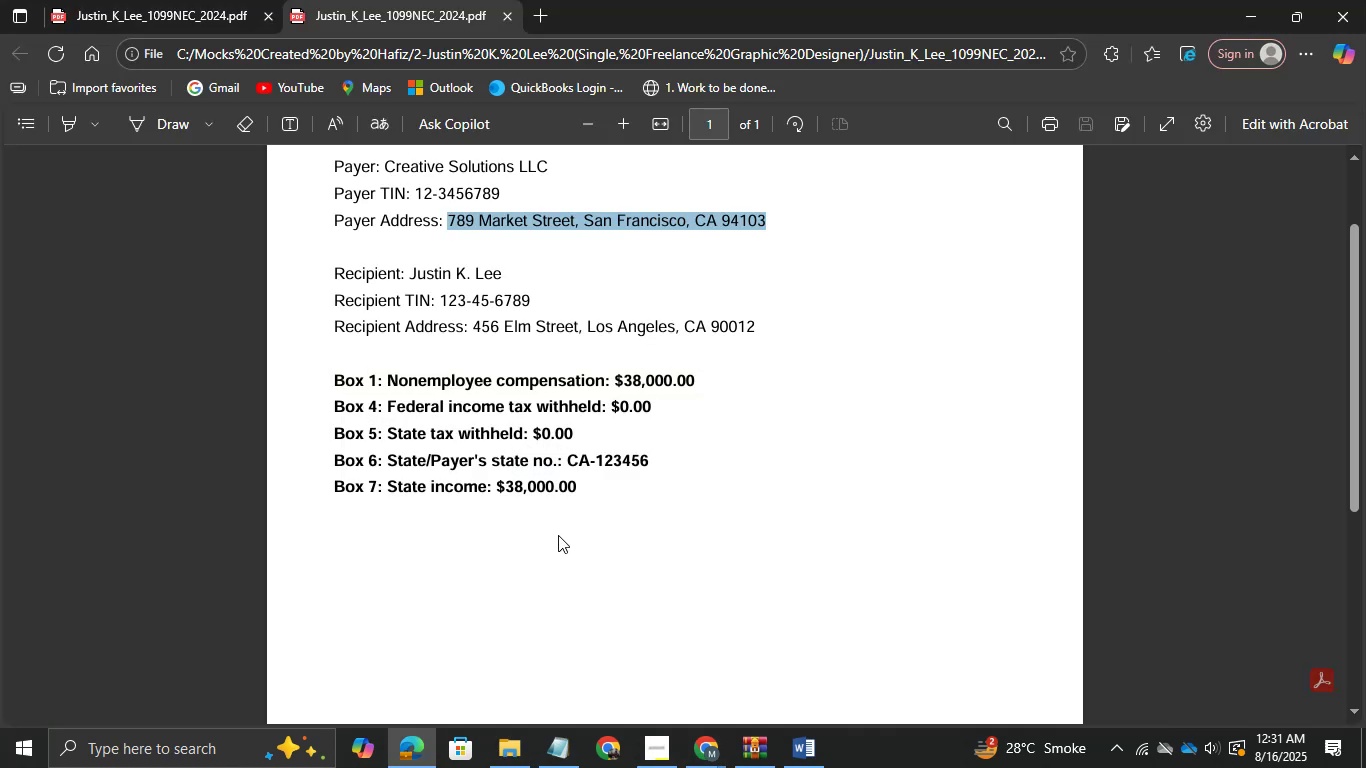 
key(Alt+Tab)
 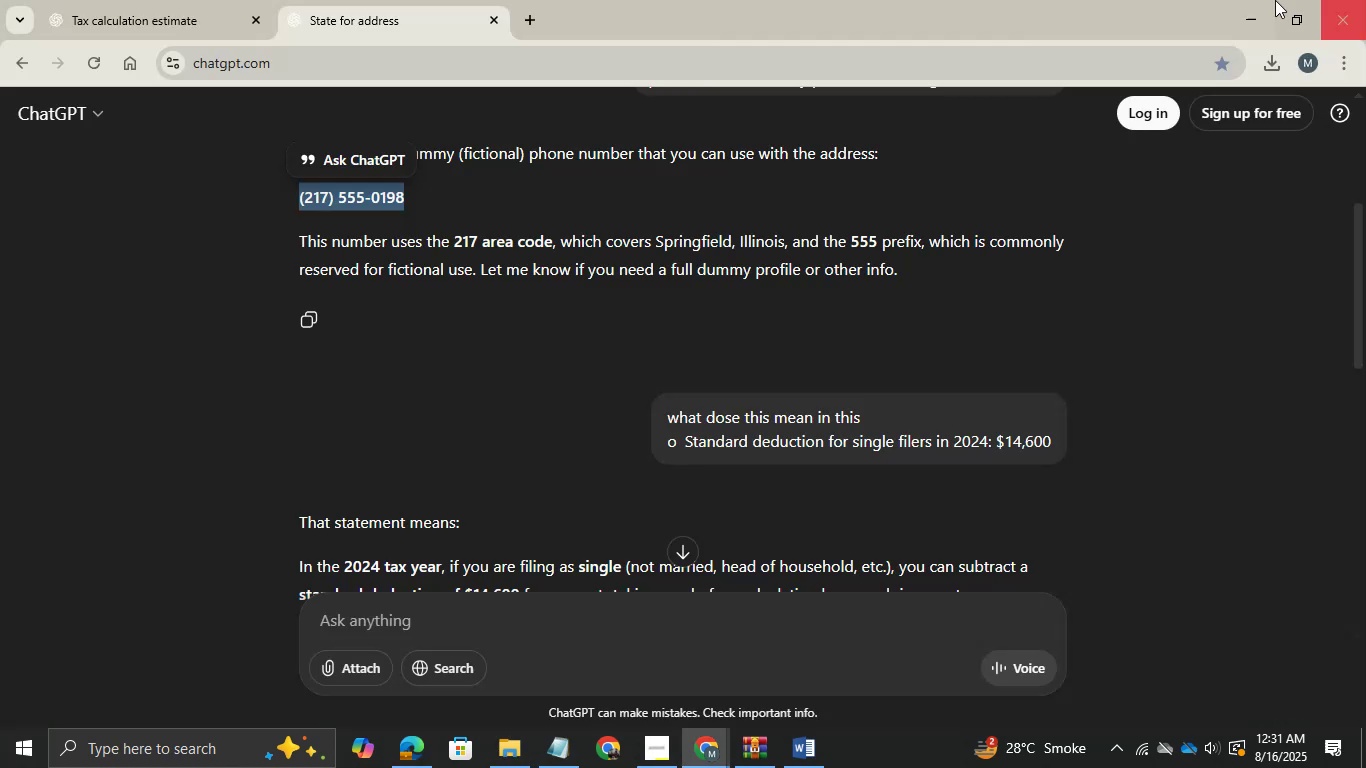 
left_click([1240, 0])
 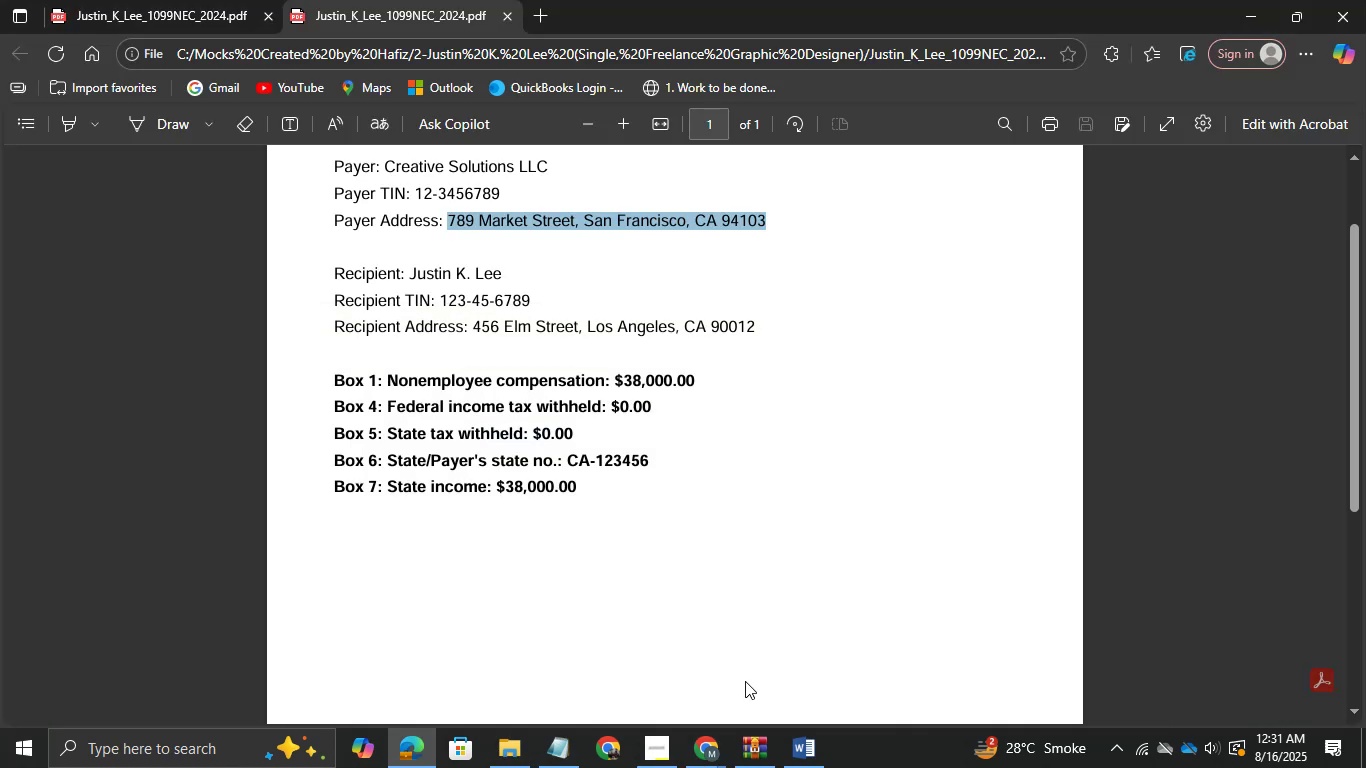 
left_click([700, 762])
 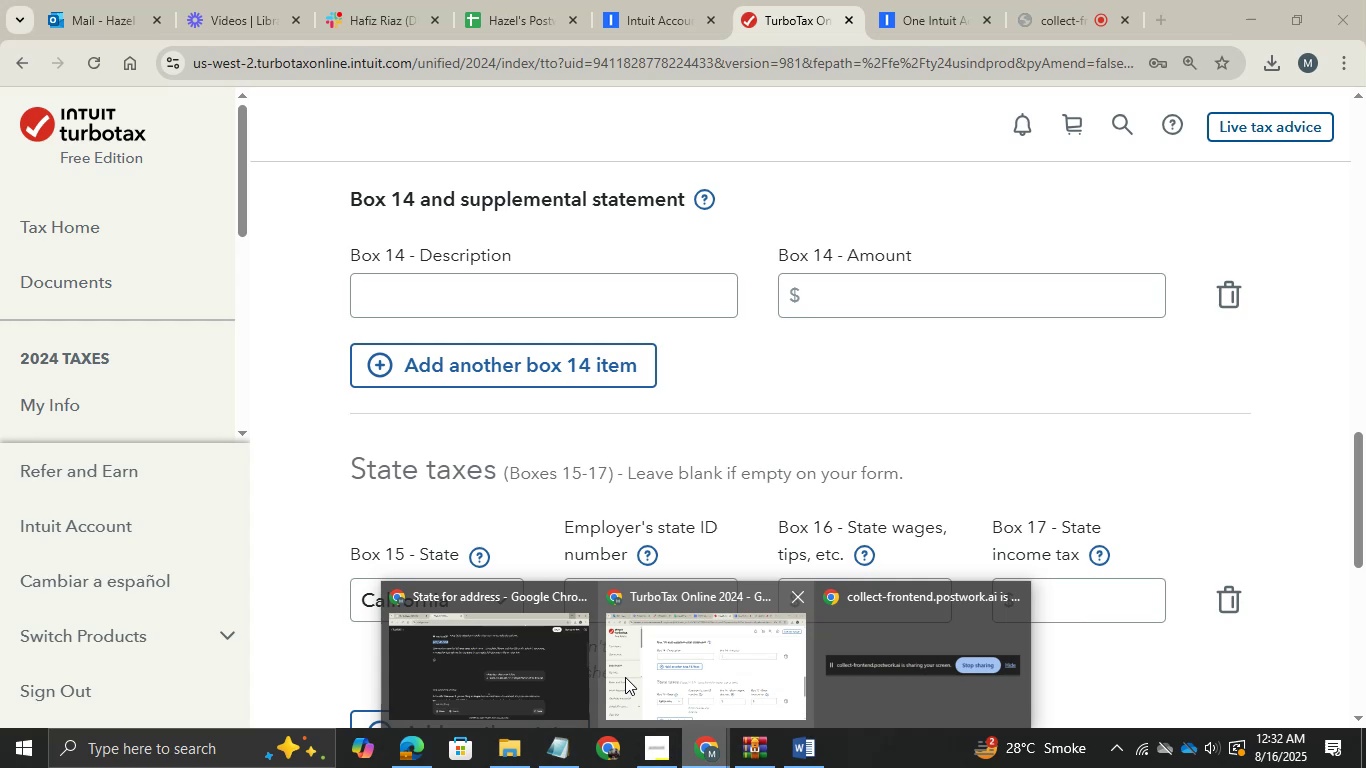 
wait(27.94)
 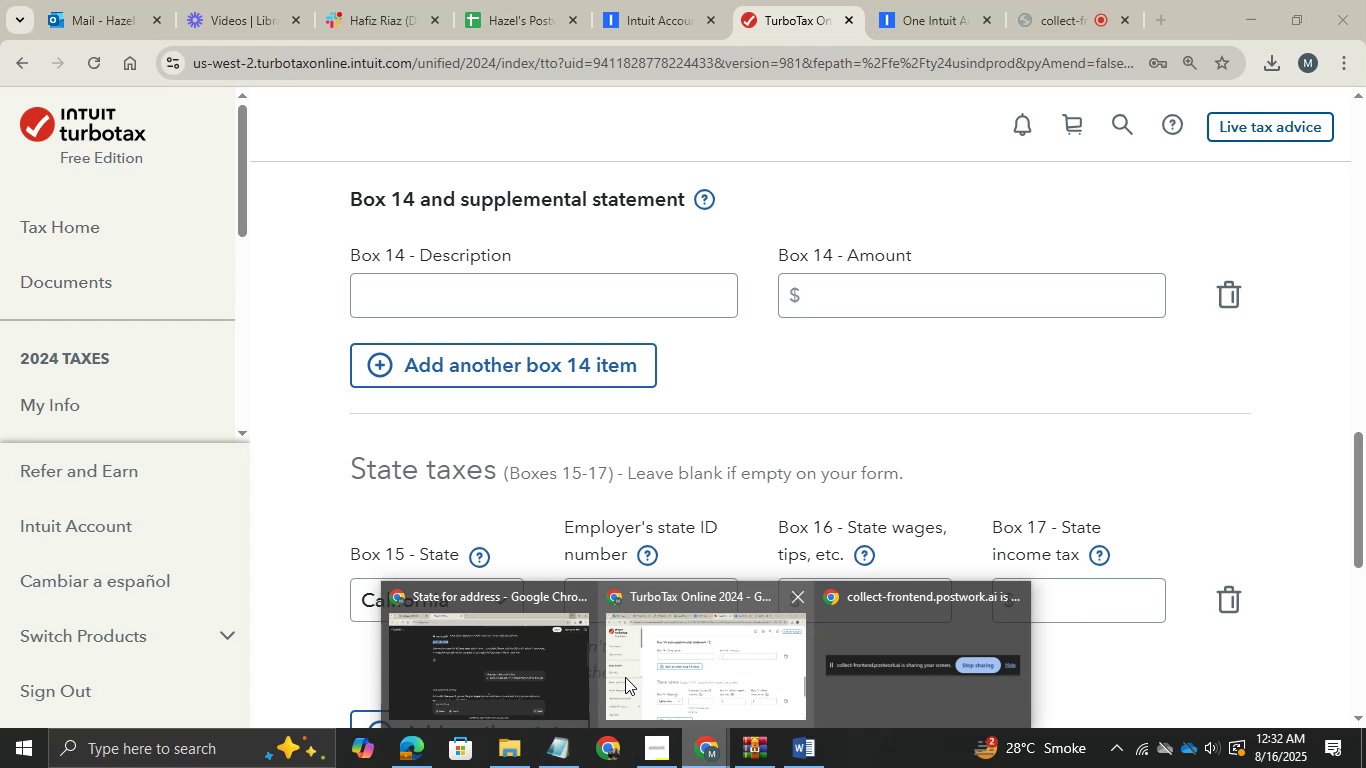 
left_click([1003, 363])
 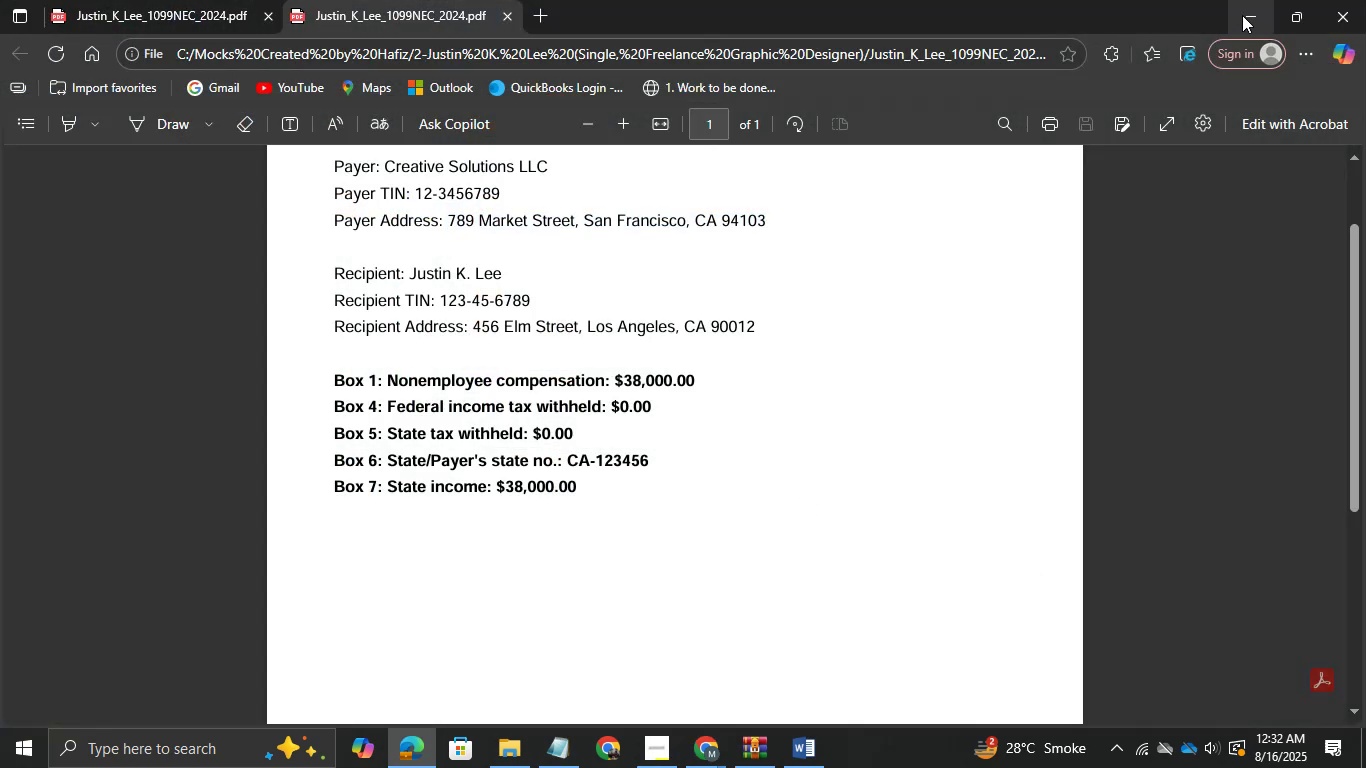 
left_click([1242, 15])
 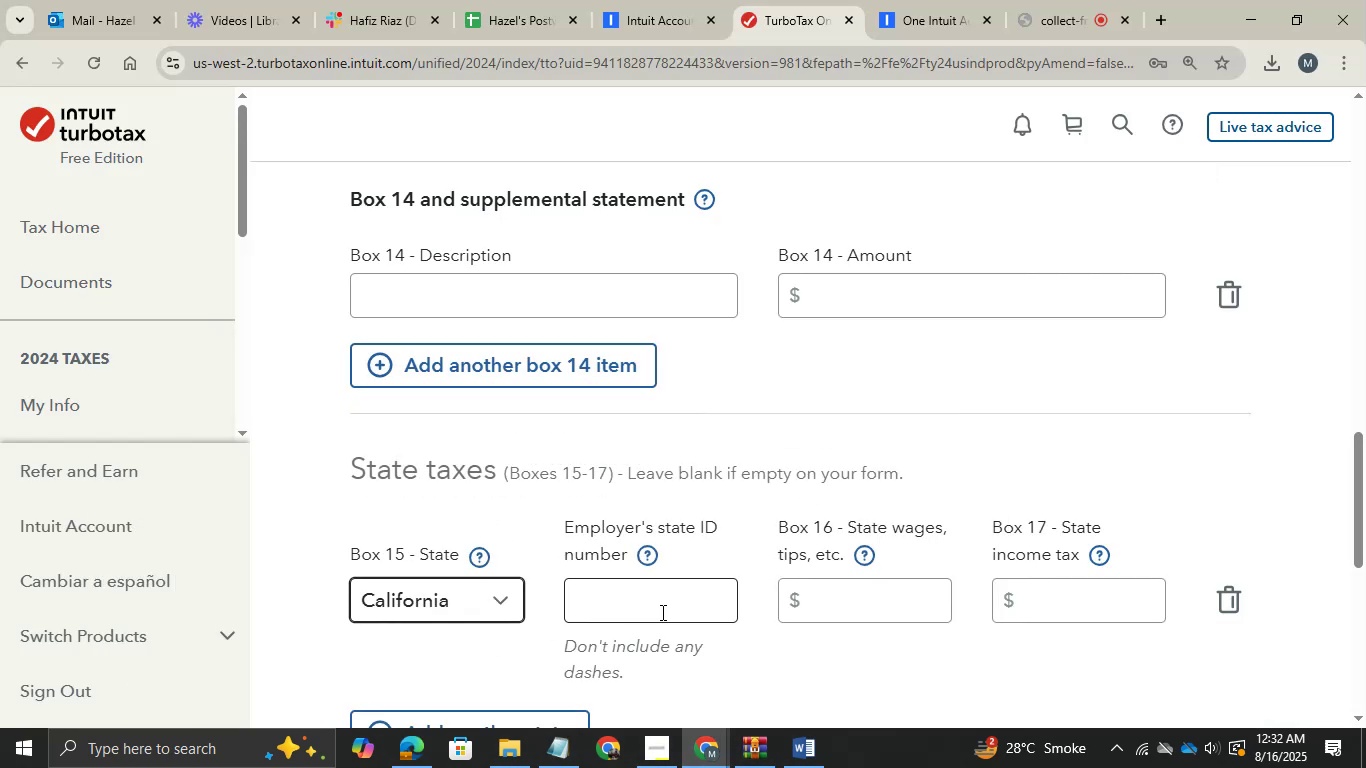 
left_click([655, 620])
 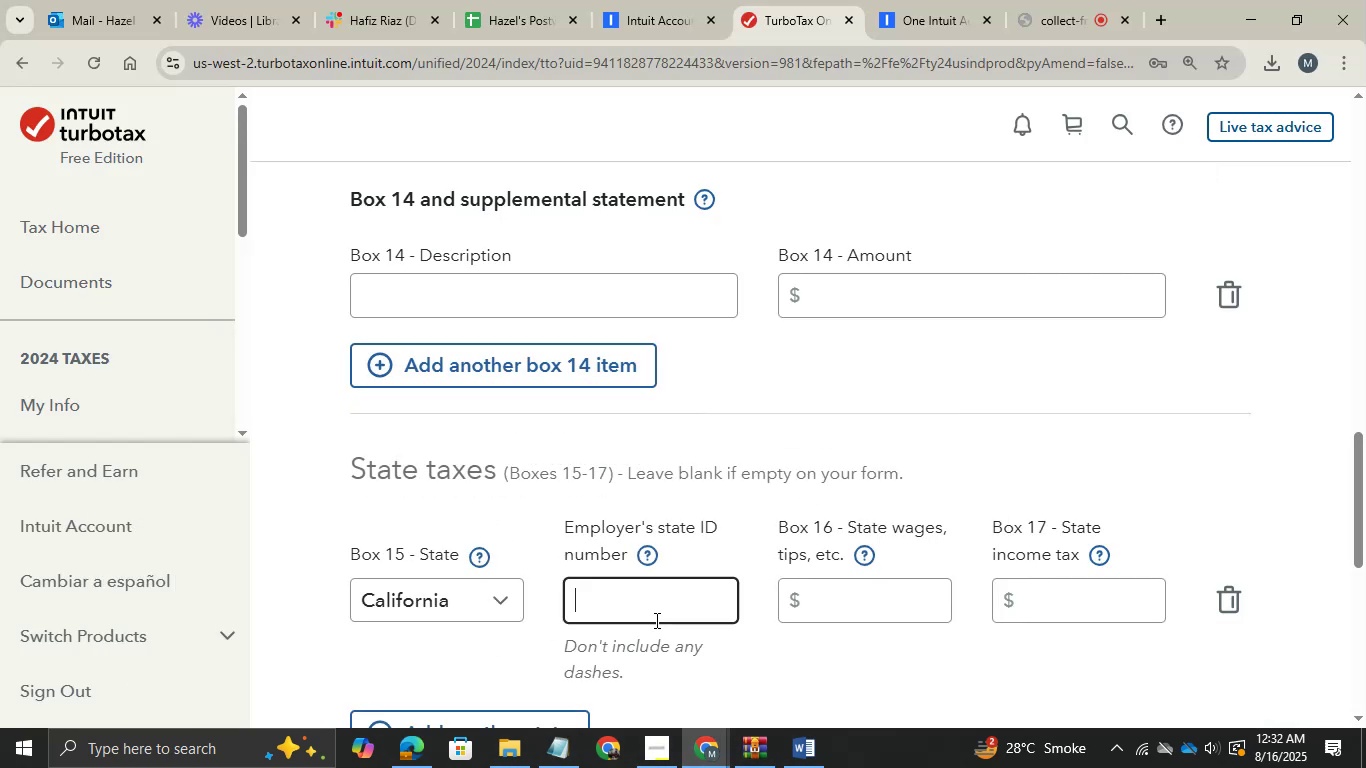 
key(Alt+AltLeft)
 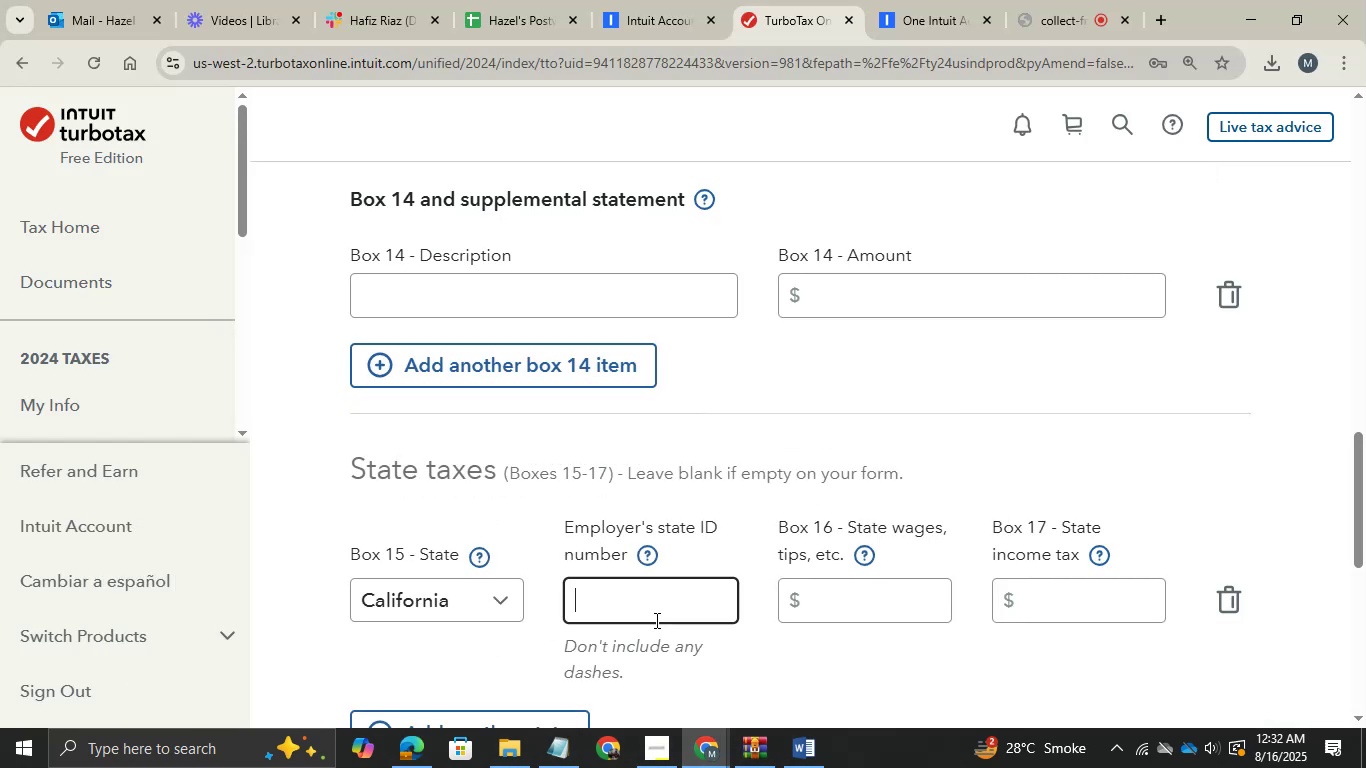 
key(Alt+Tab)
 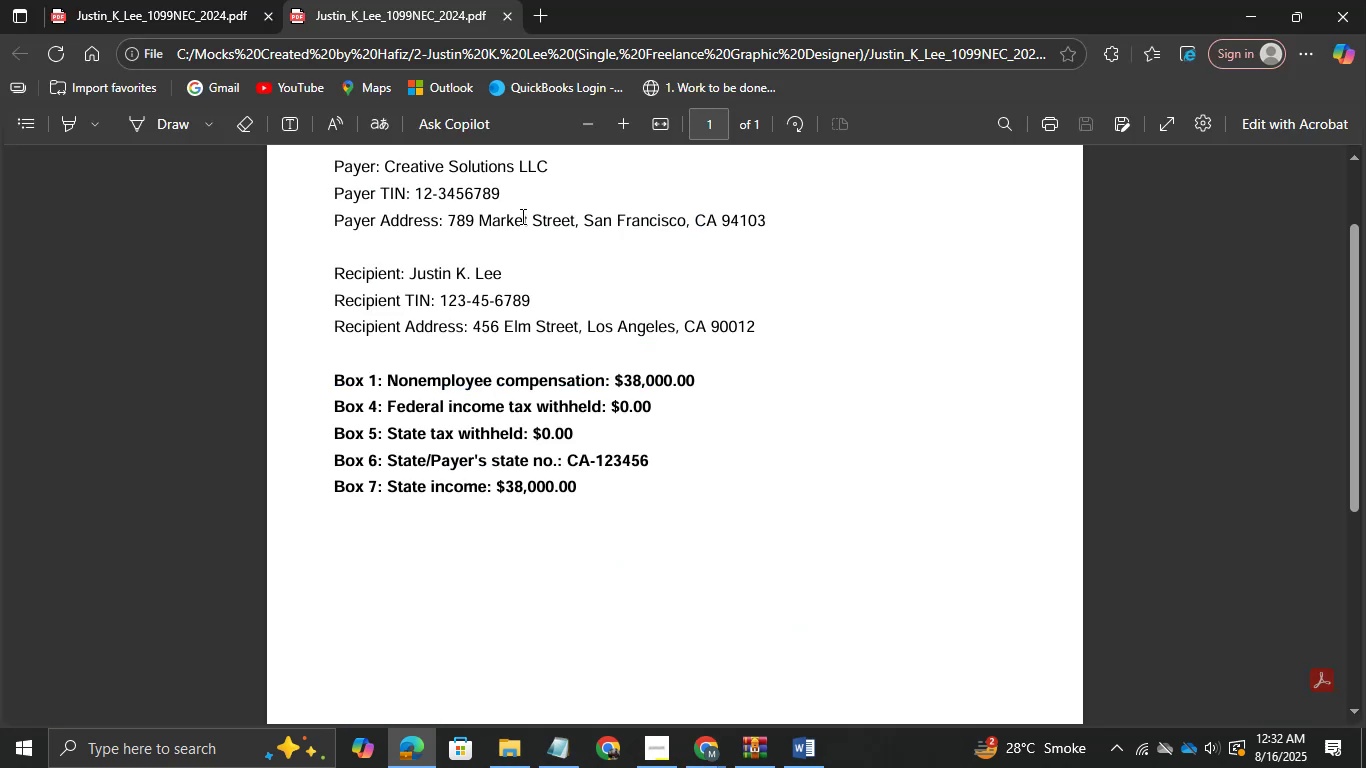 
left_click_drag(start_coordinate=[509, 200], to_coordinate=[413, 195])
 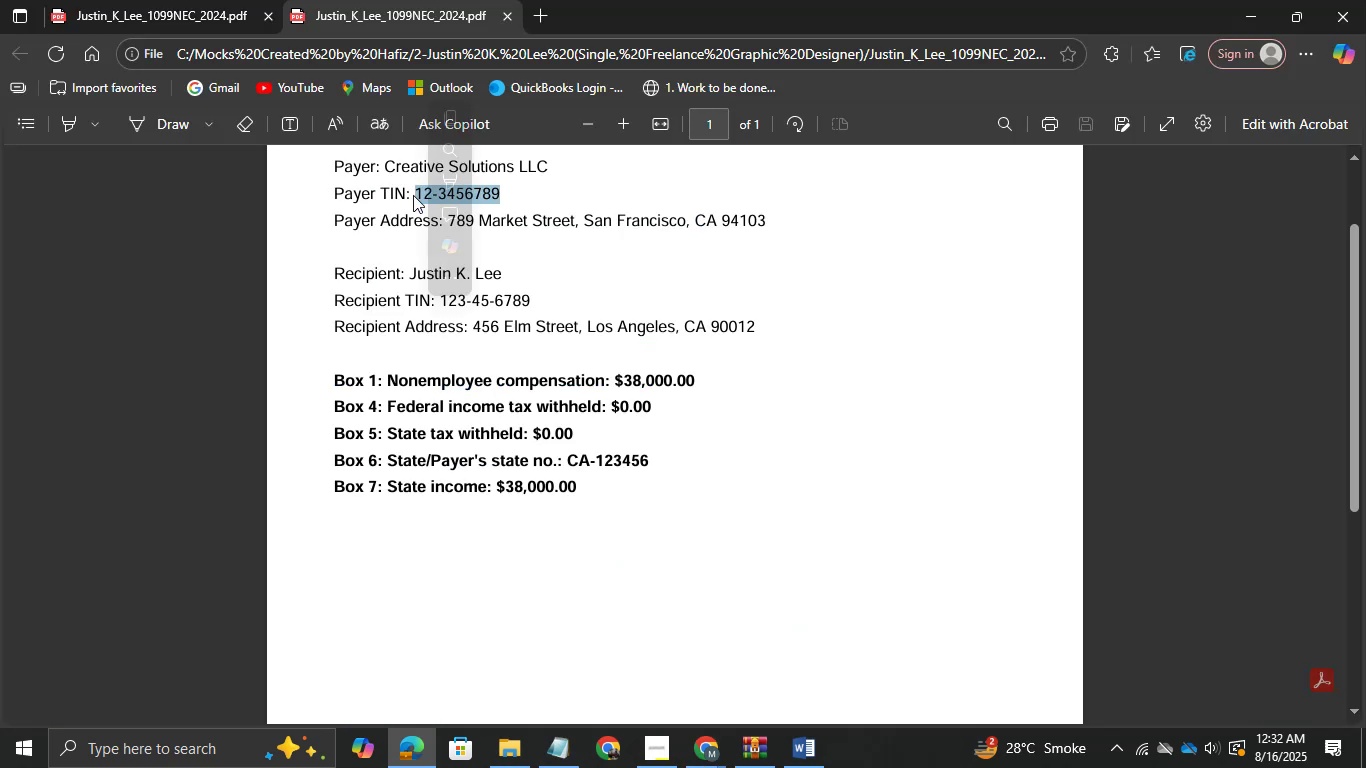 
key(Control+C)
 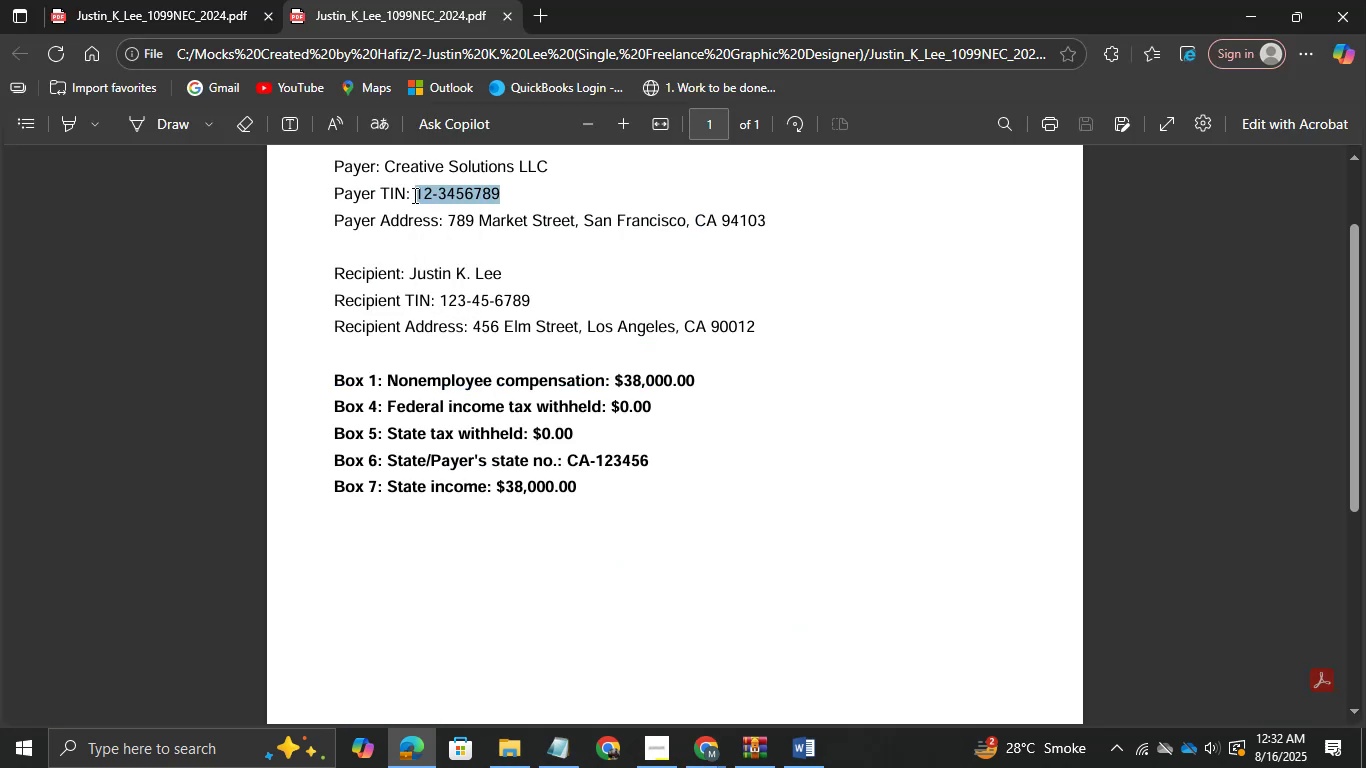 
key(Control+C)
 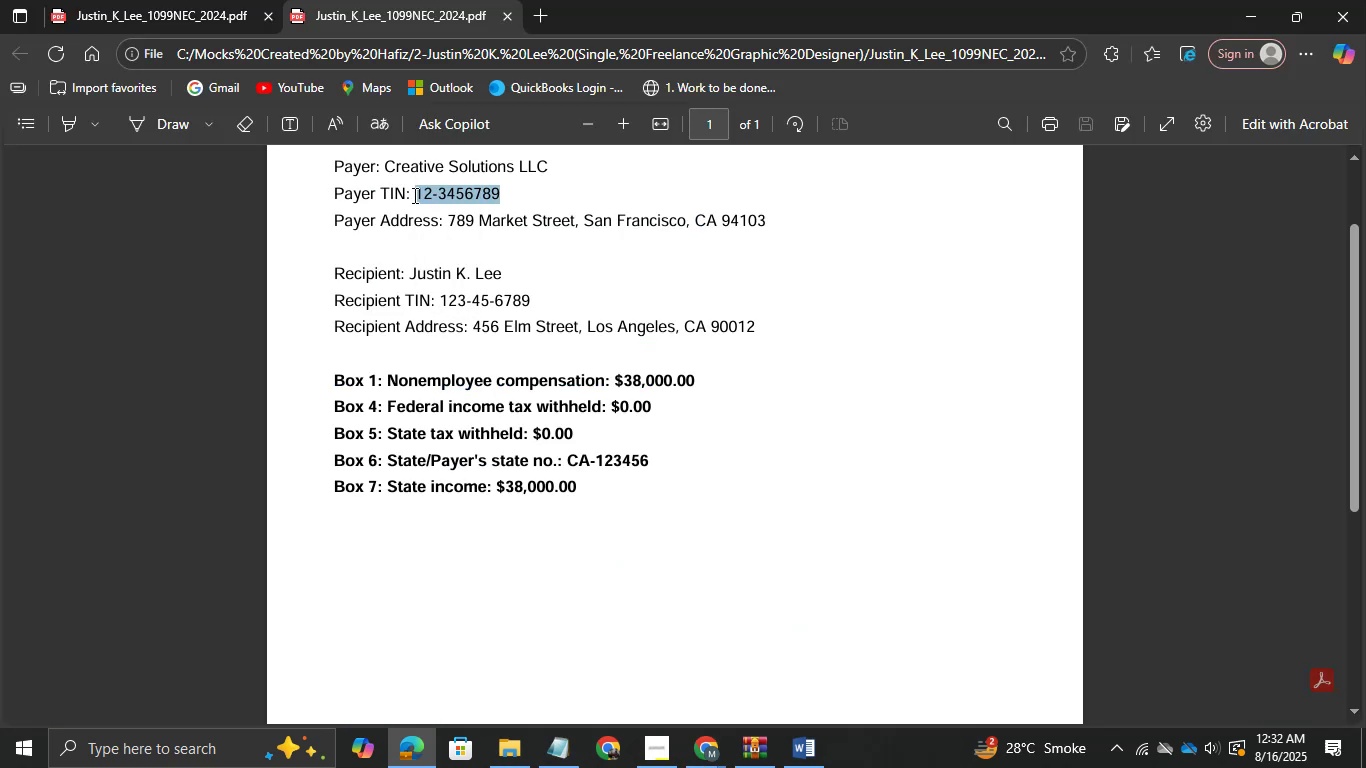 
key(Control+C)
 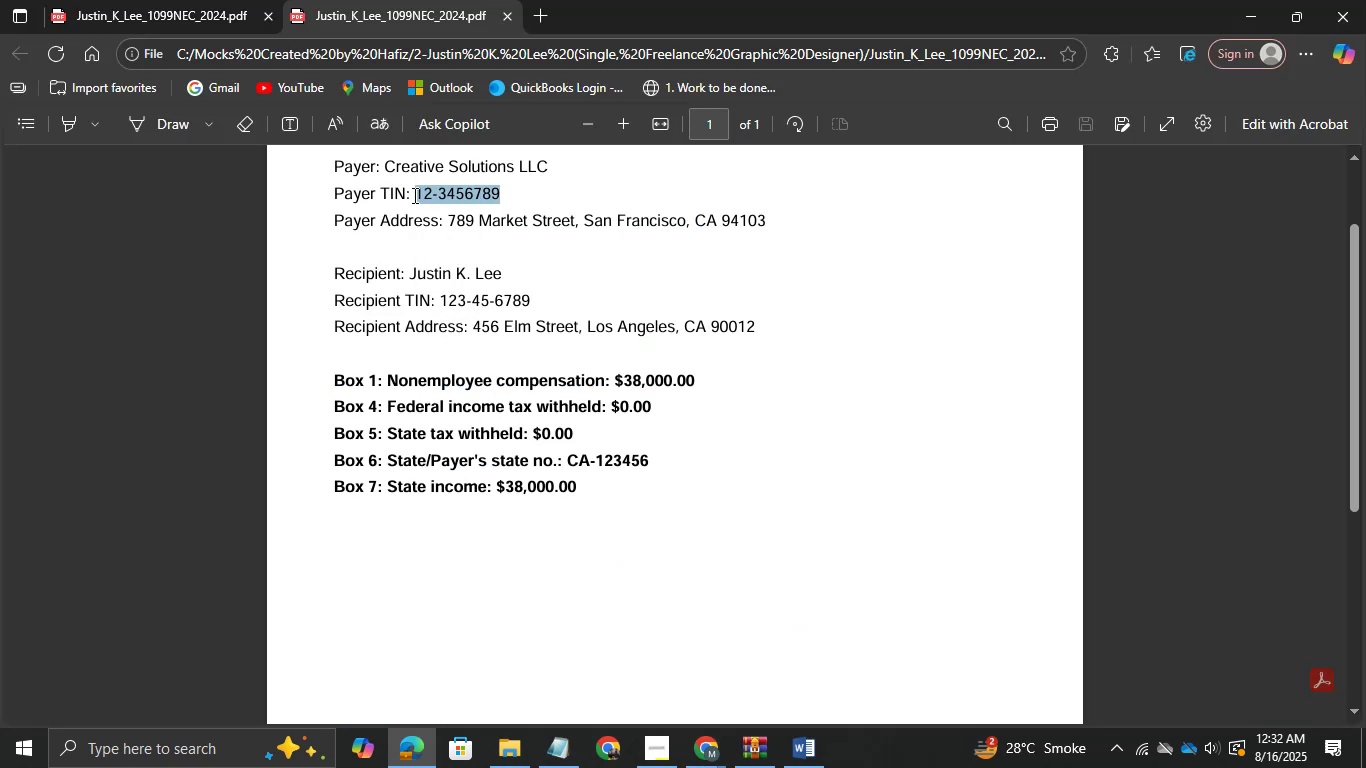 
key(Tab)
 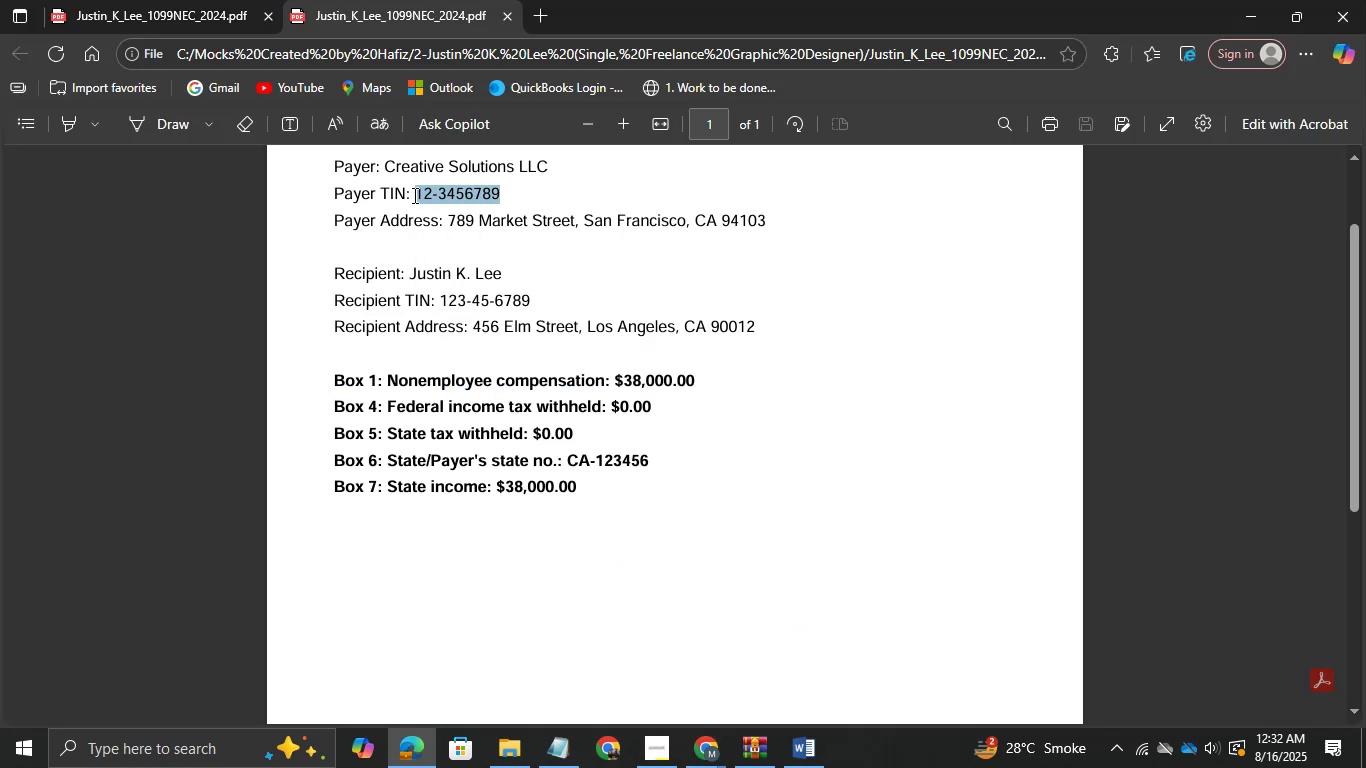 
key(Alt+AltLeft)
 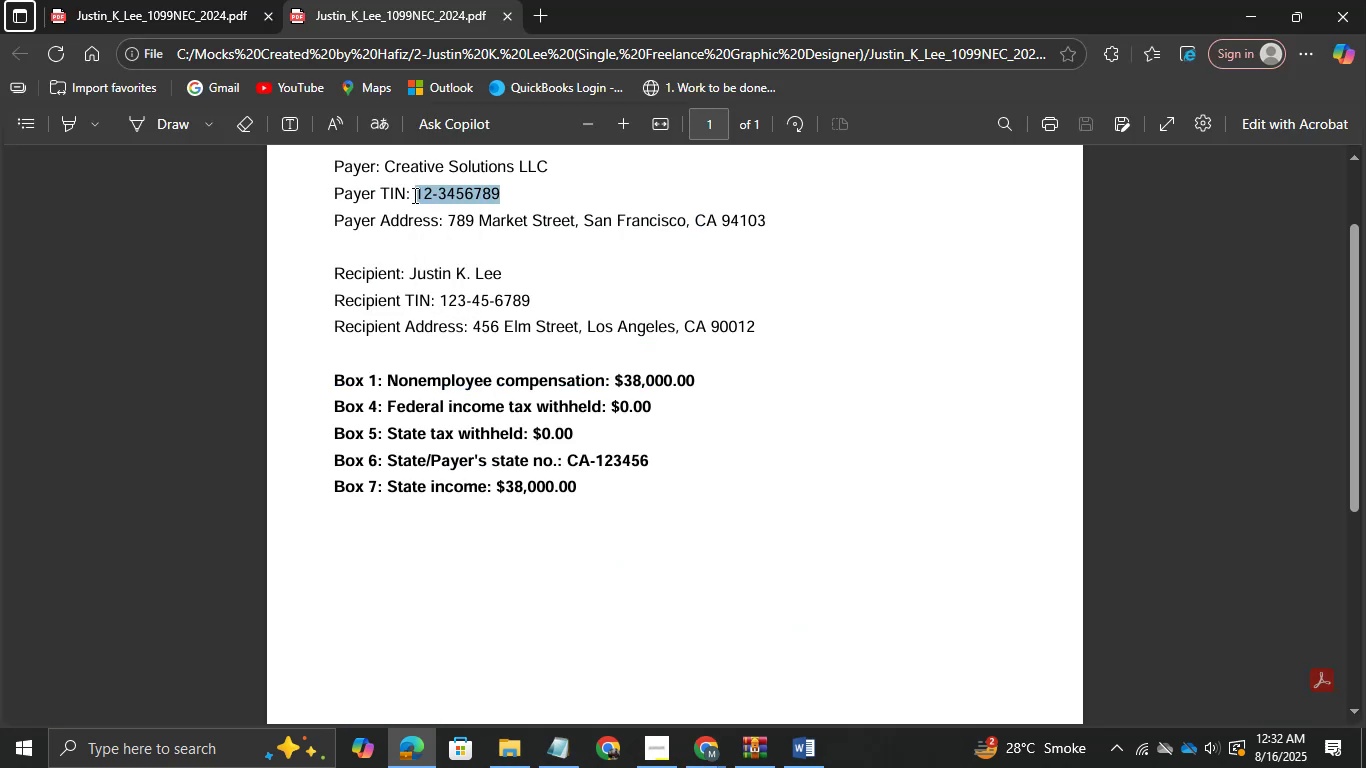 
key(Alt+AltLeft)
 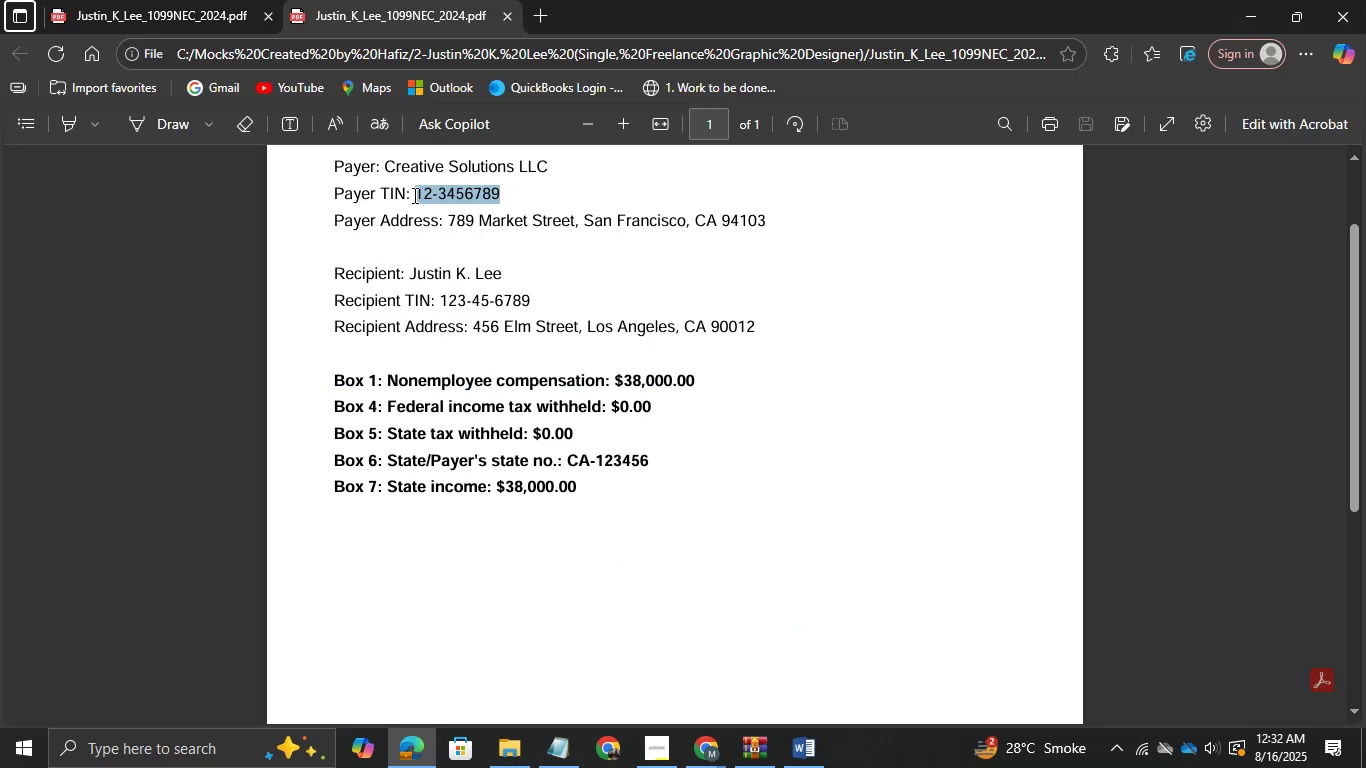 
key(Alt+Tab)
 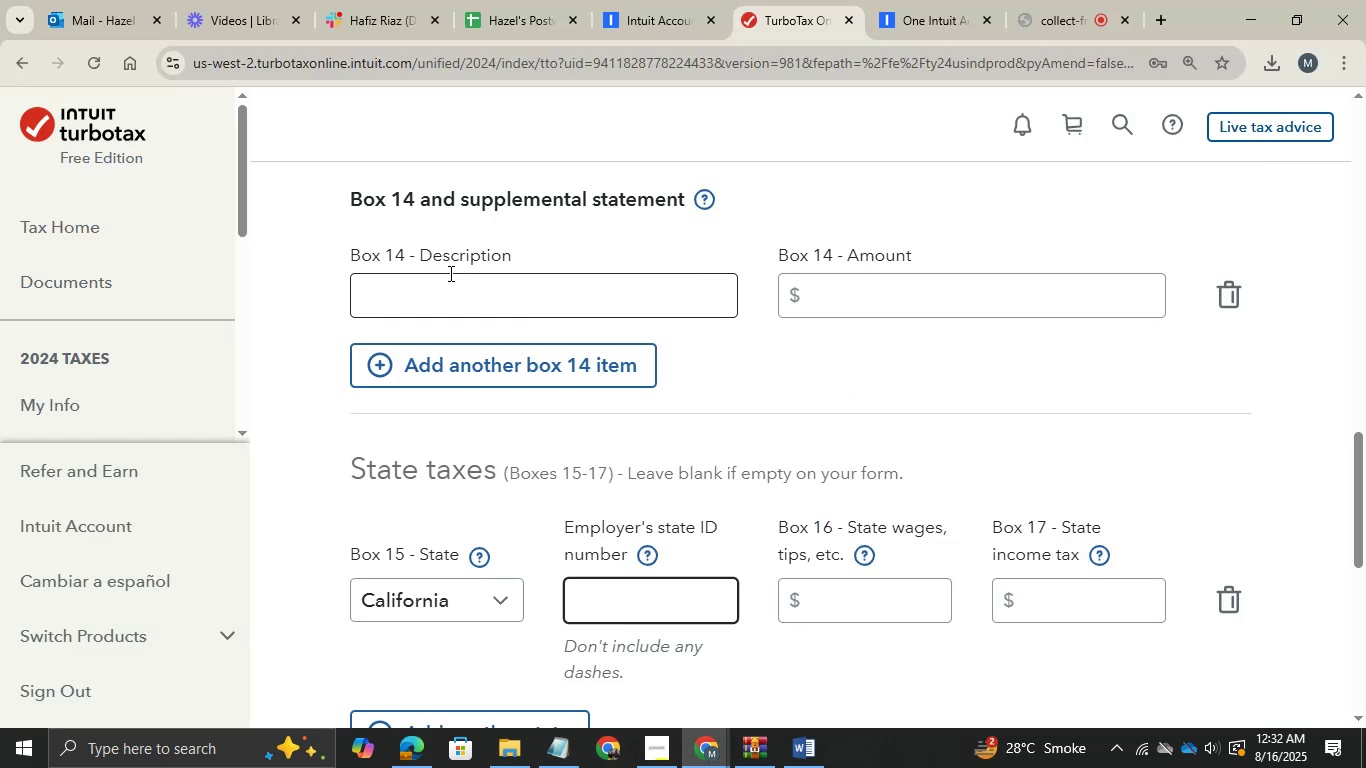 
key(Control+V)
 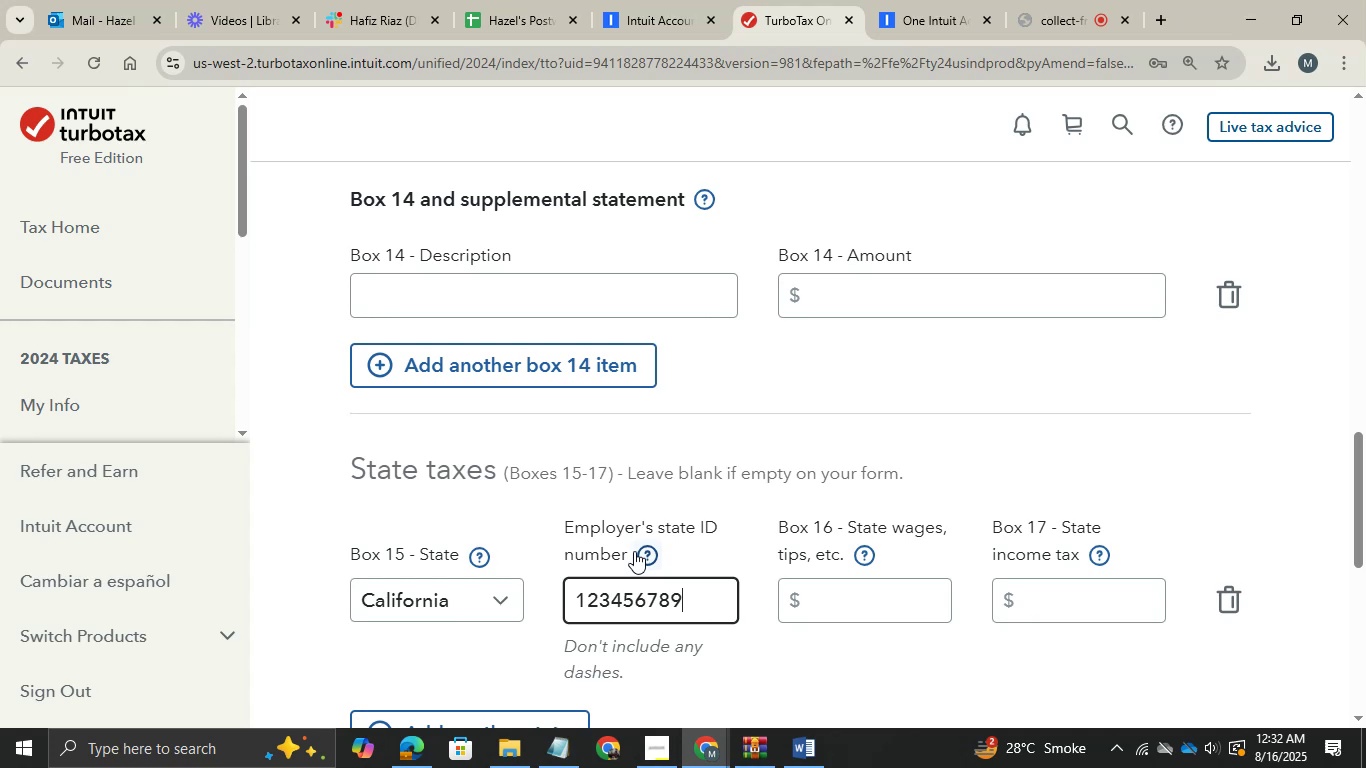 
hold_key(key=AltLeft, duration=0.43)
 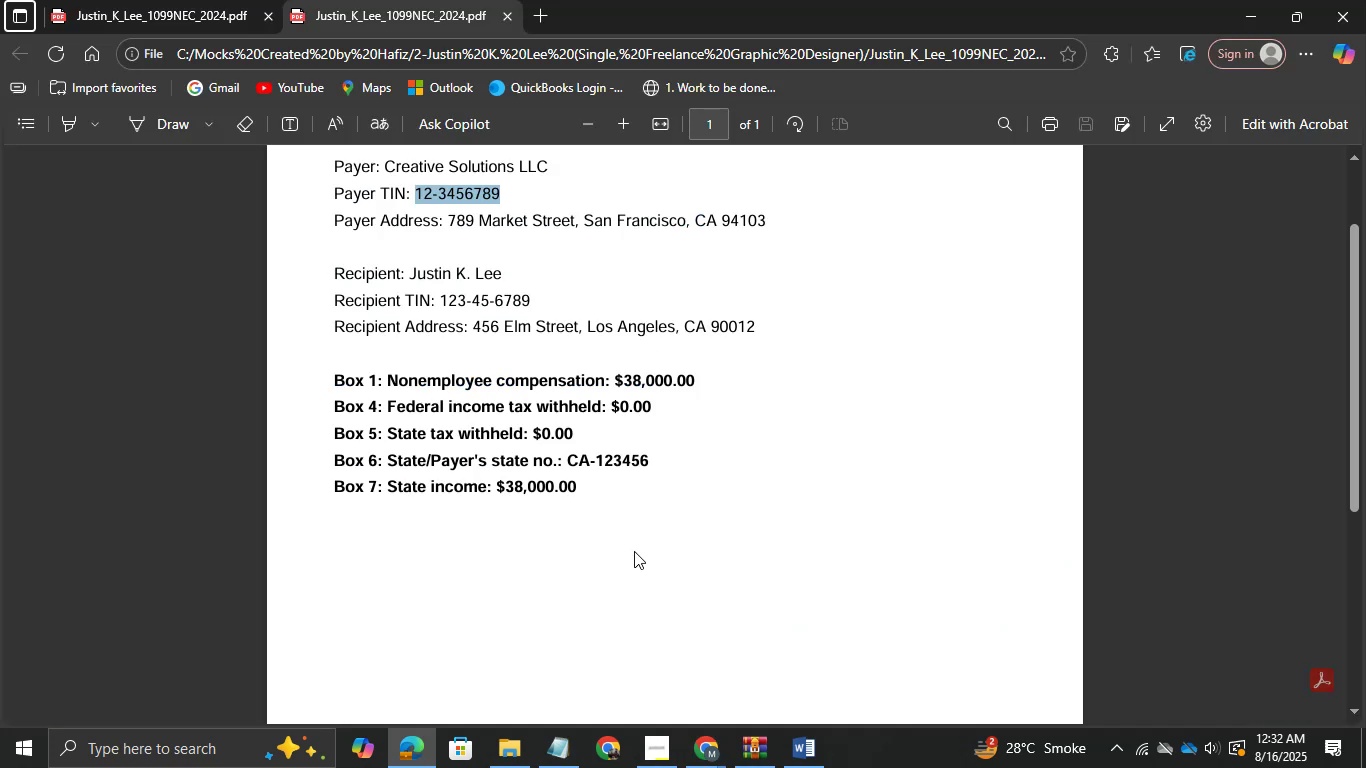 
hold_key(key=Tab, duration=0.4)
 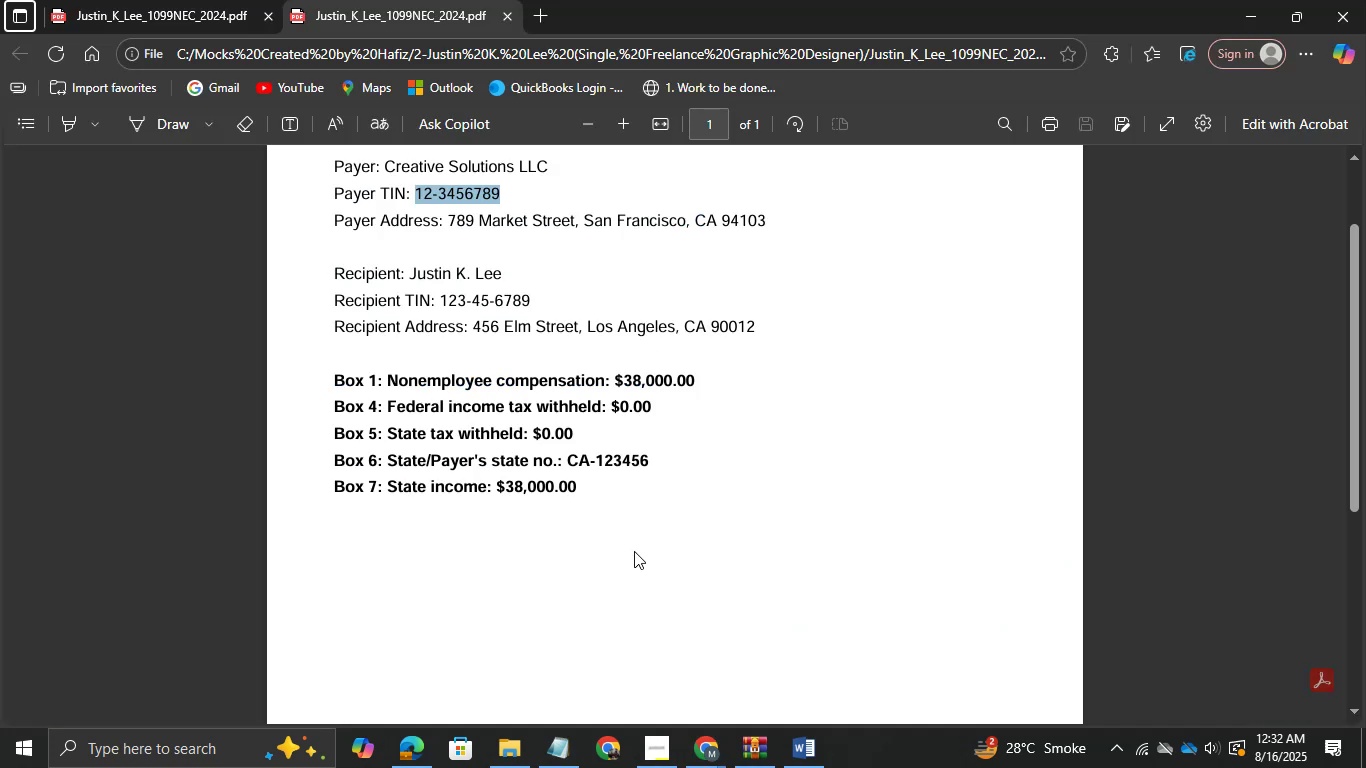 
key(Alt+AltLeft)
 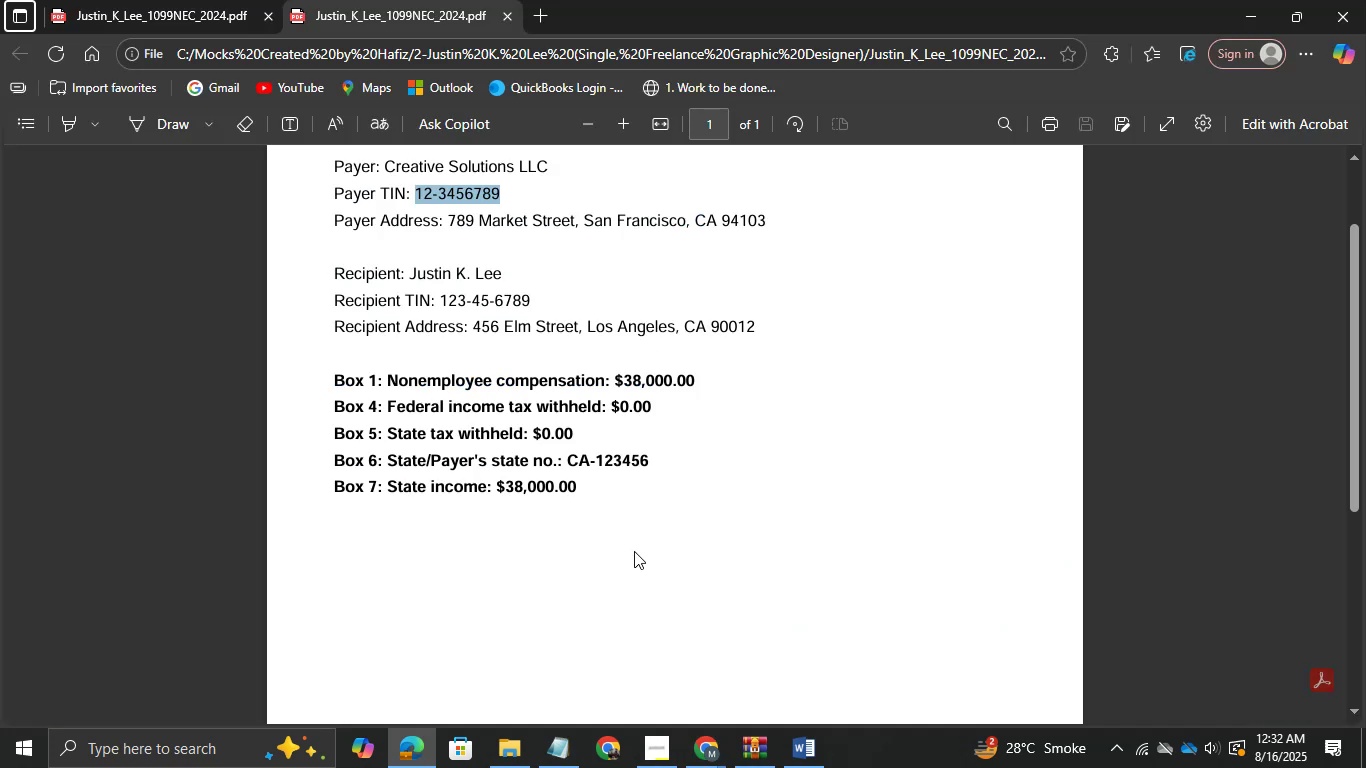 
key(Alt+Tab)
 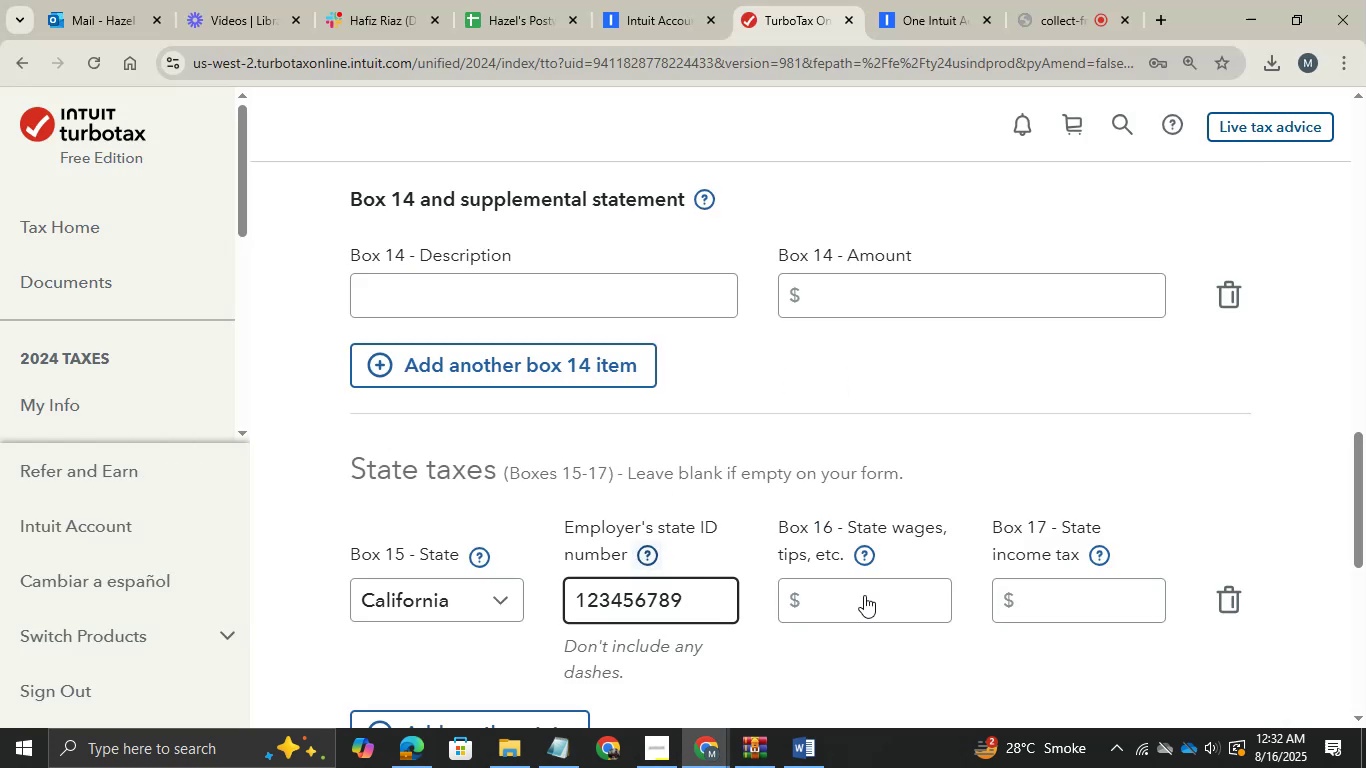 
key(Alt+AltLeft)
 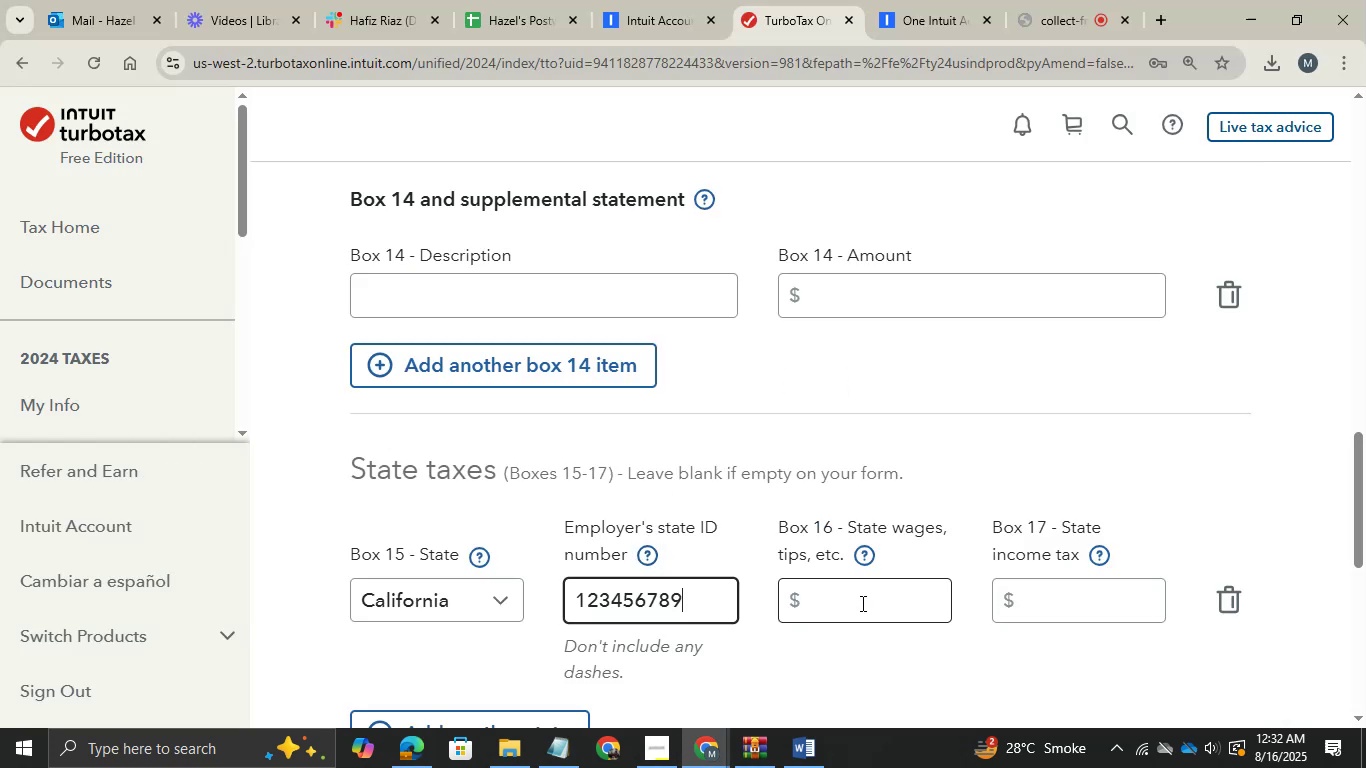 
key(Alt+Tab)
 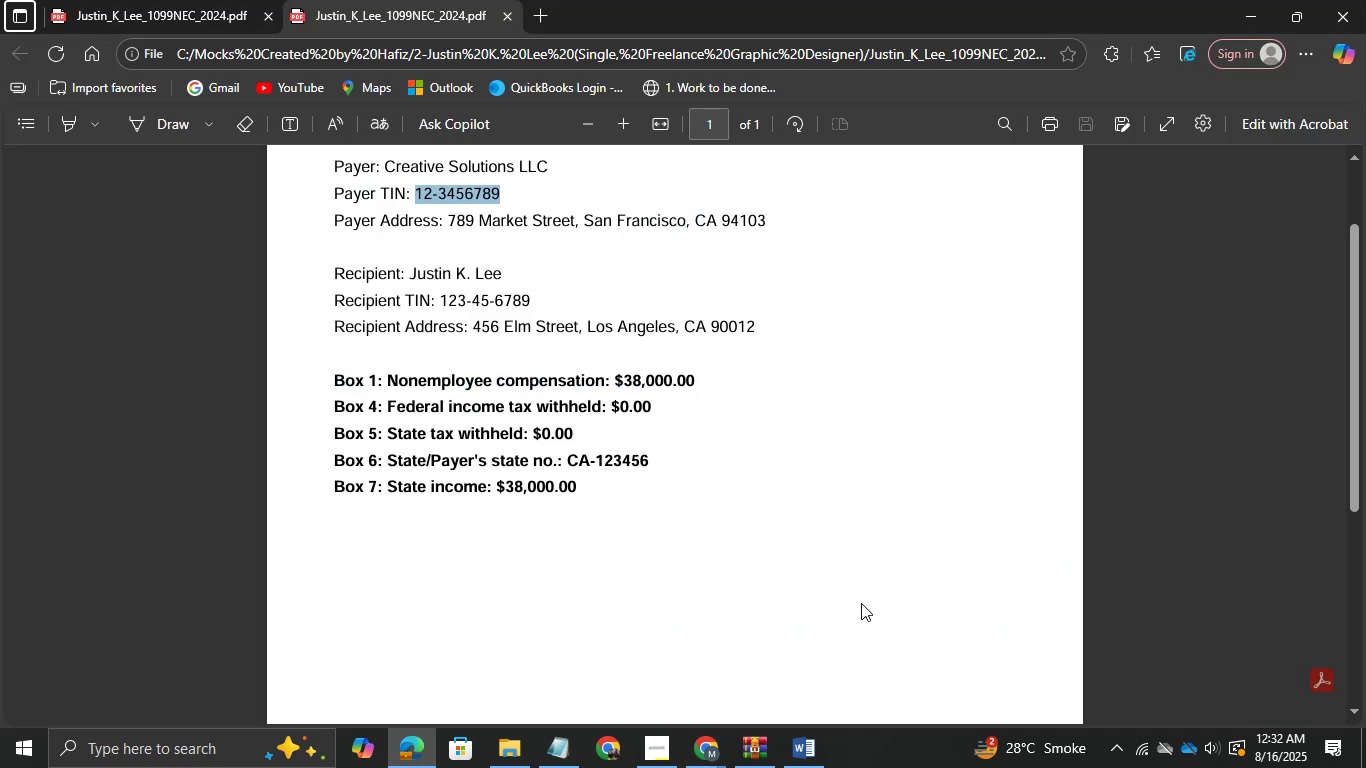 
key(Alt+AltLeft)
 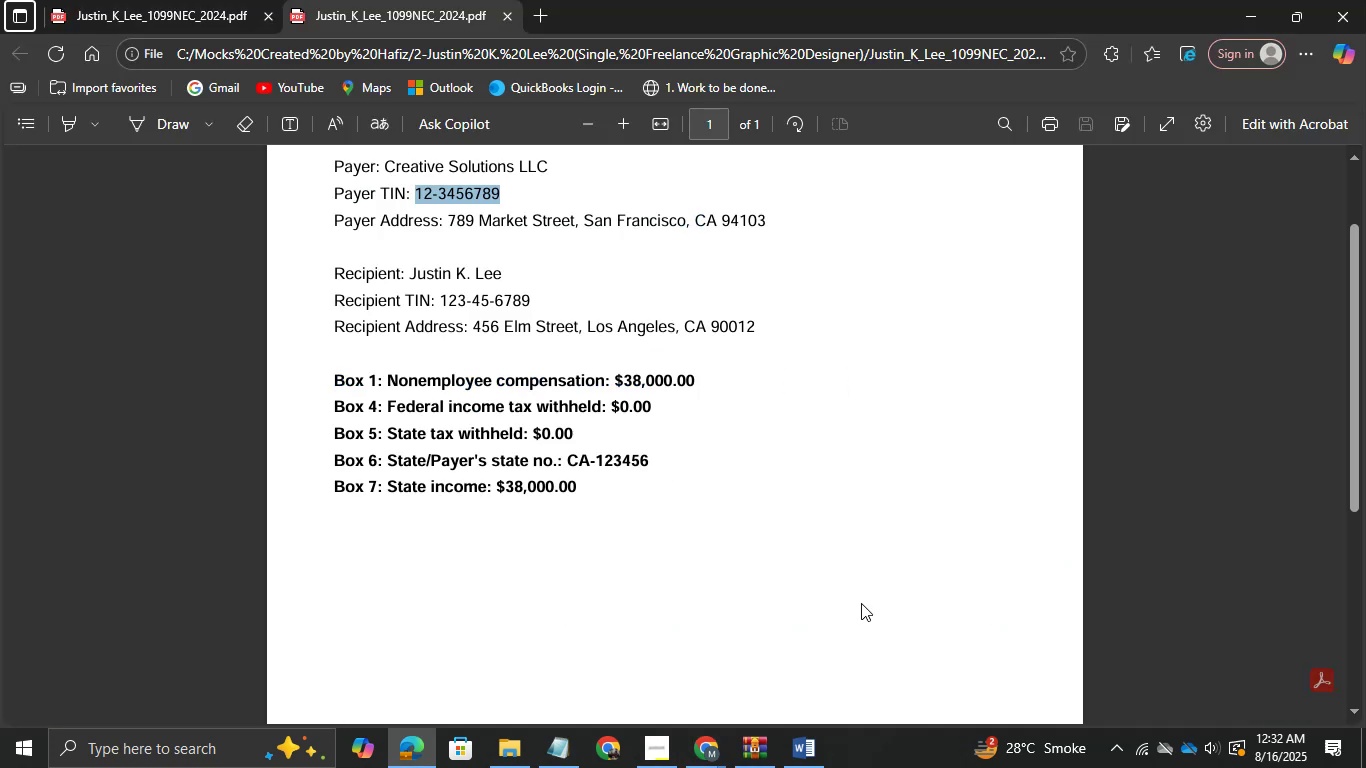 
key(Alt+Tab)
 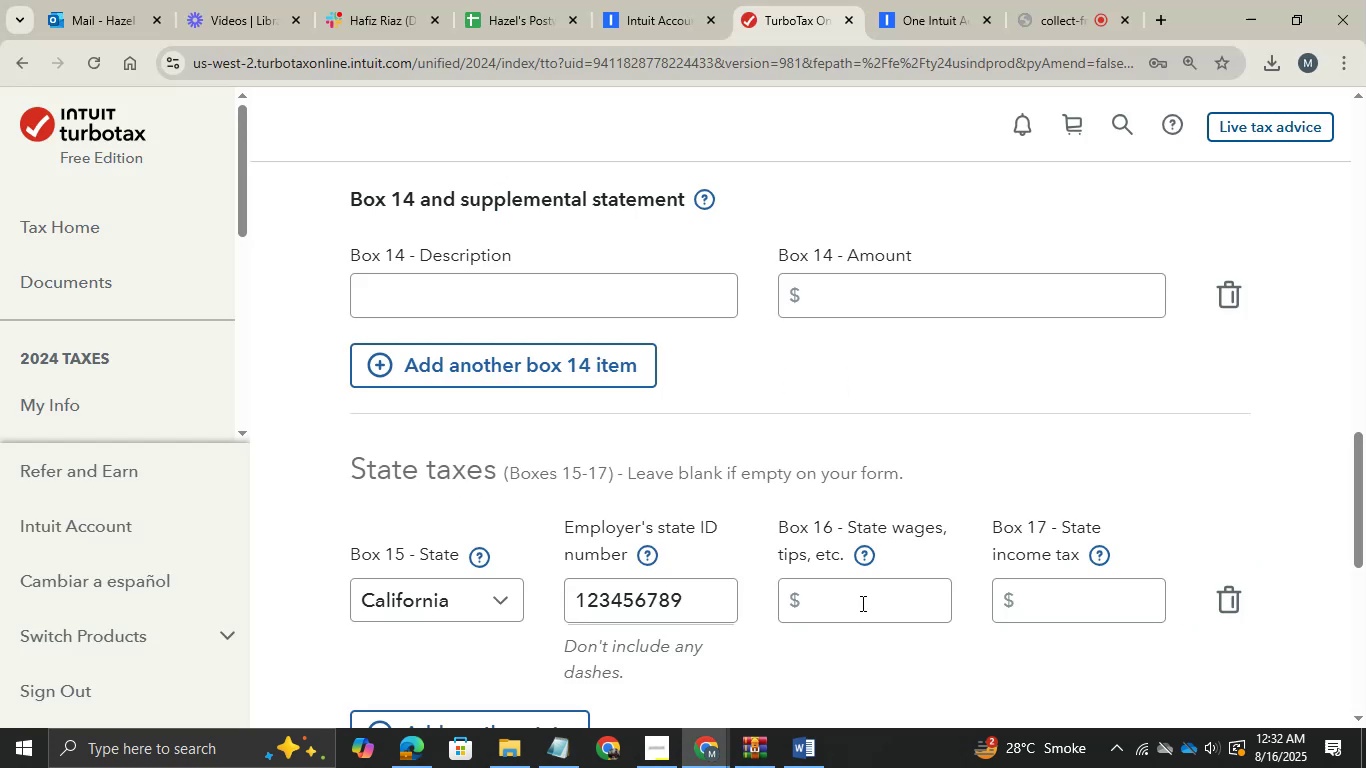 
left_click([861, 603])
 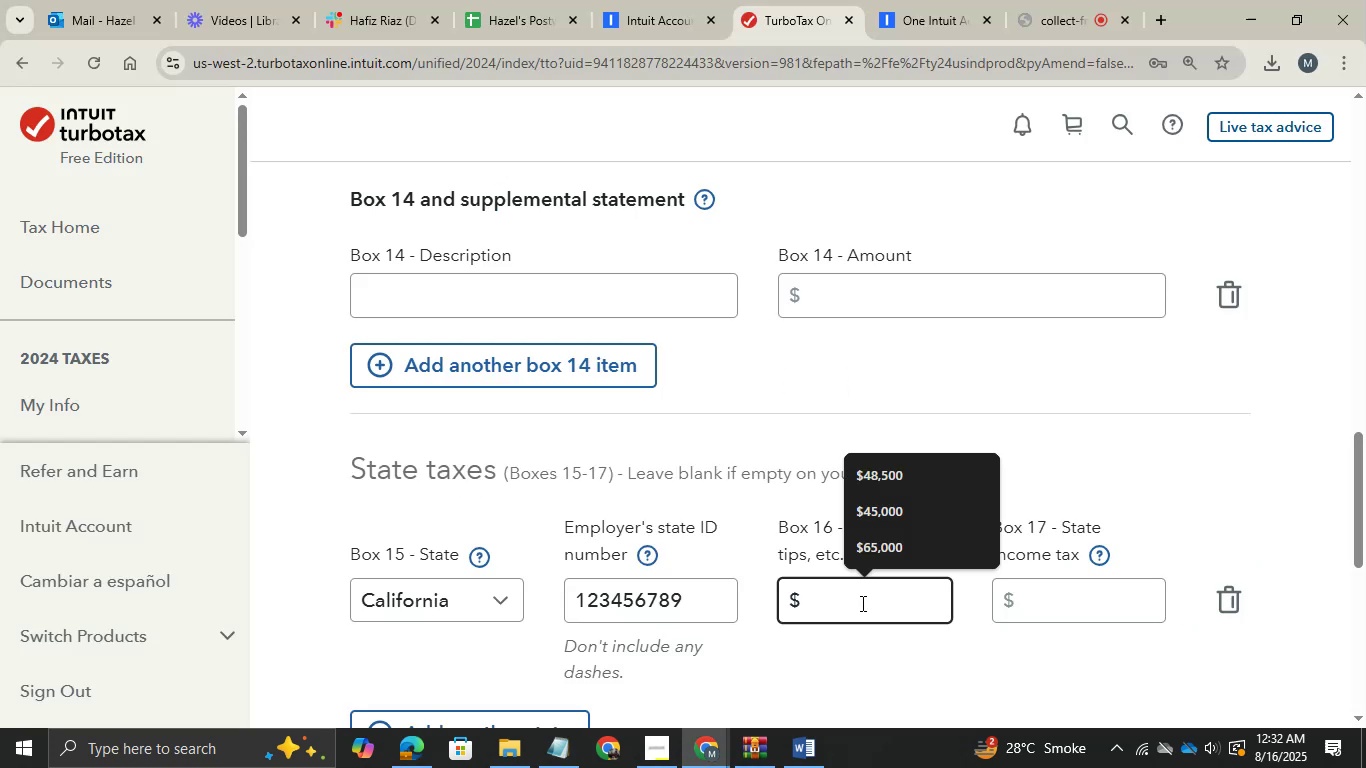 
type(38000)
 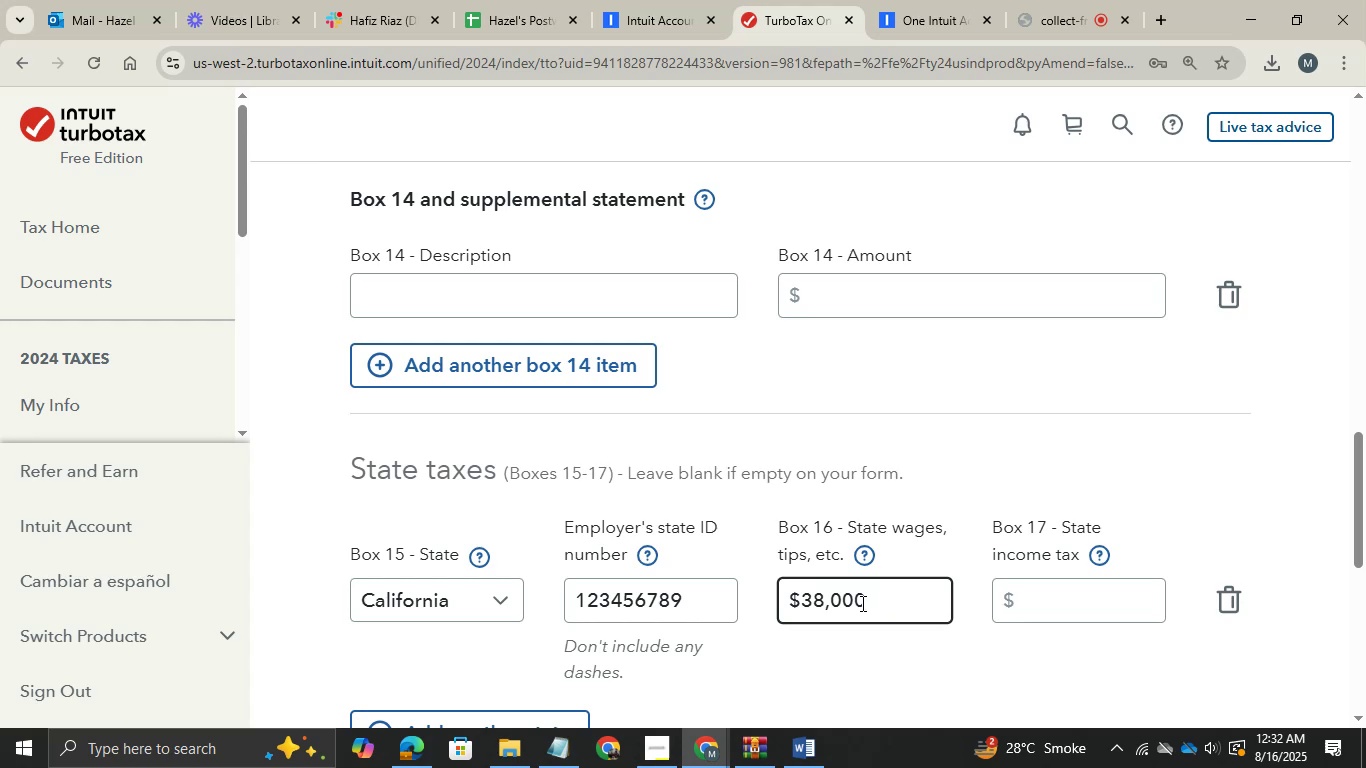 
wait(8.47)
 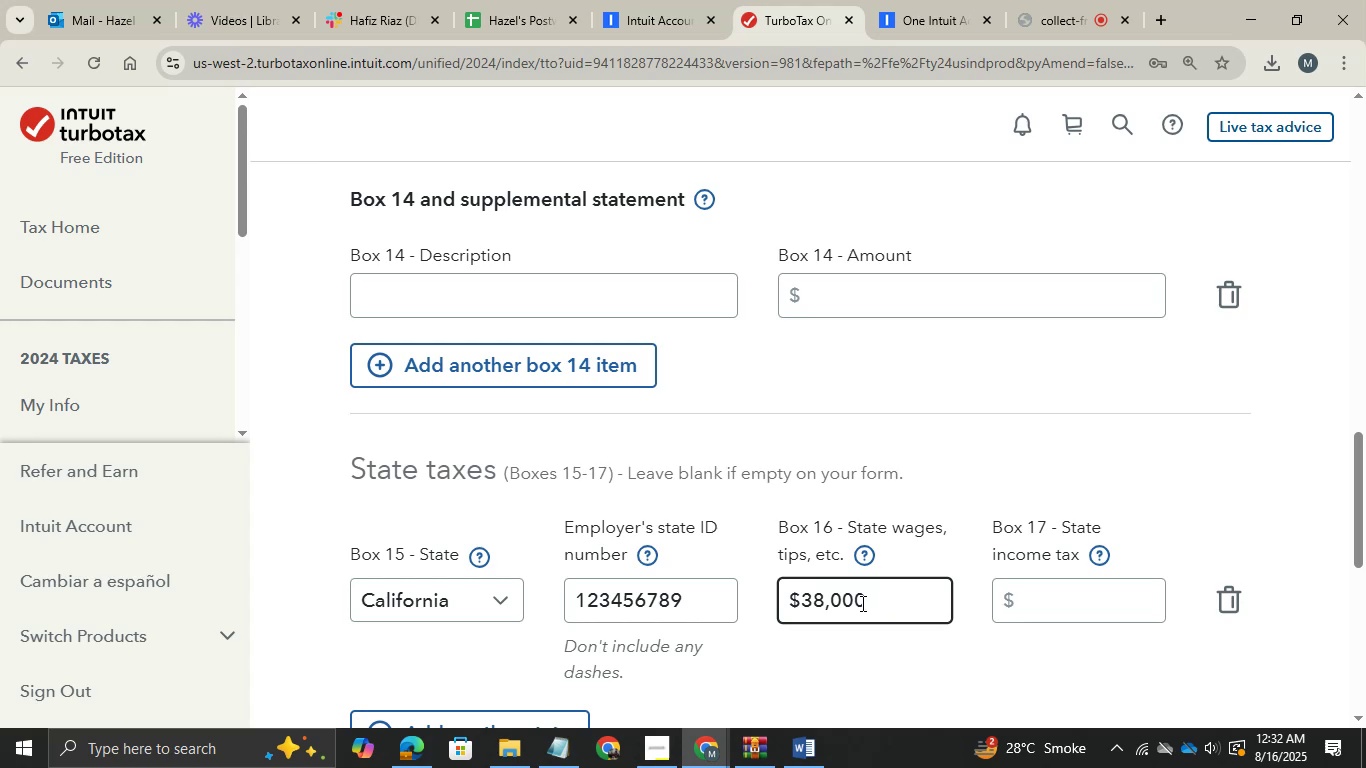 
left_click([392, 21])
 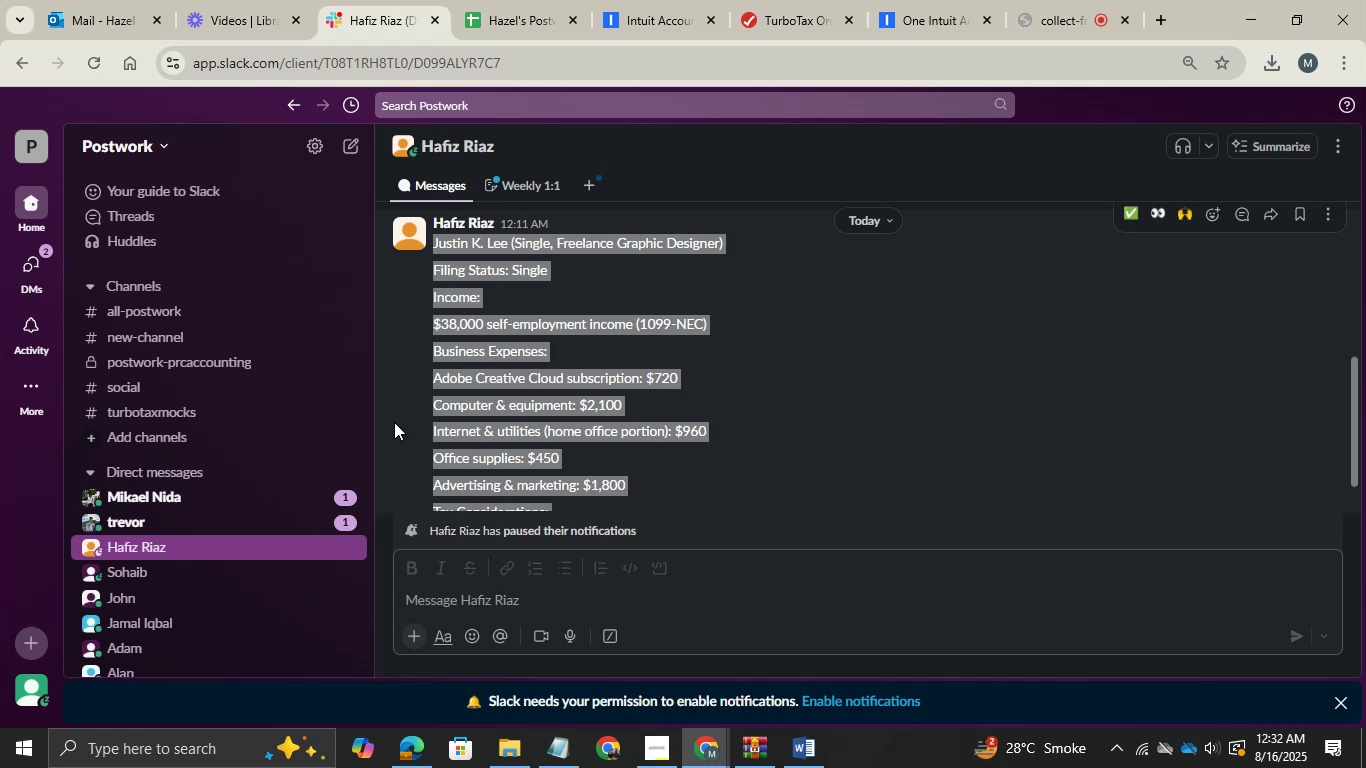 
wait(25.64)
 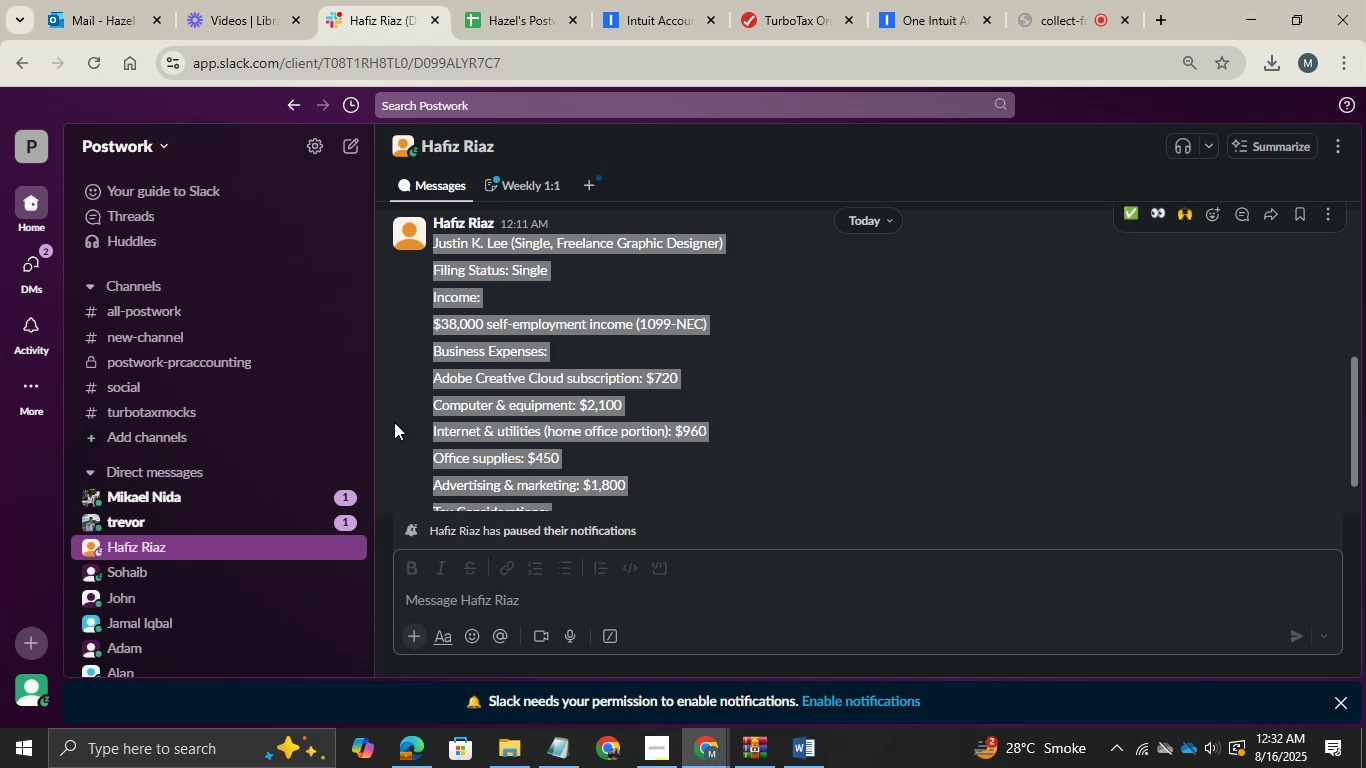 
mouse_move([157, 304])
 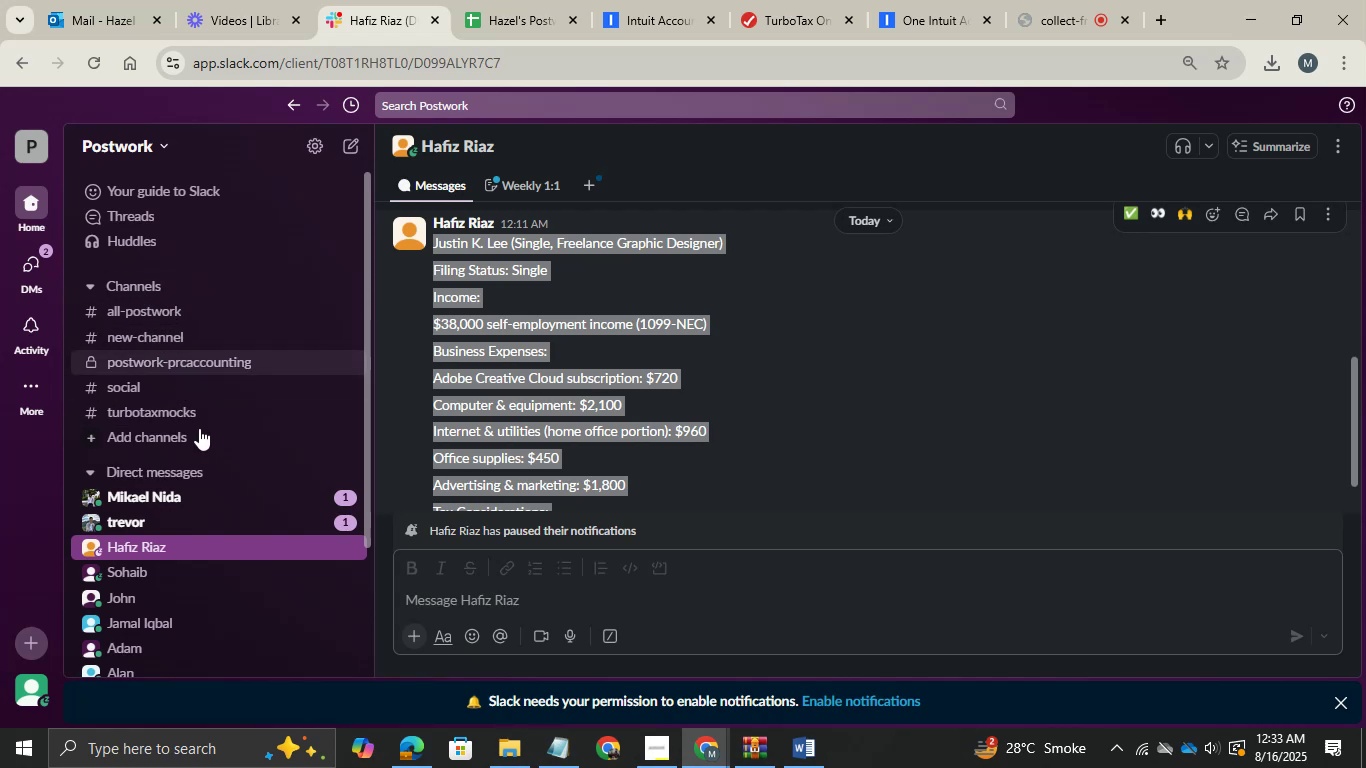 
left_click([183, 412])
 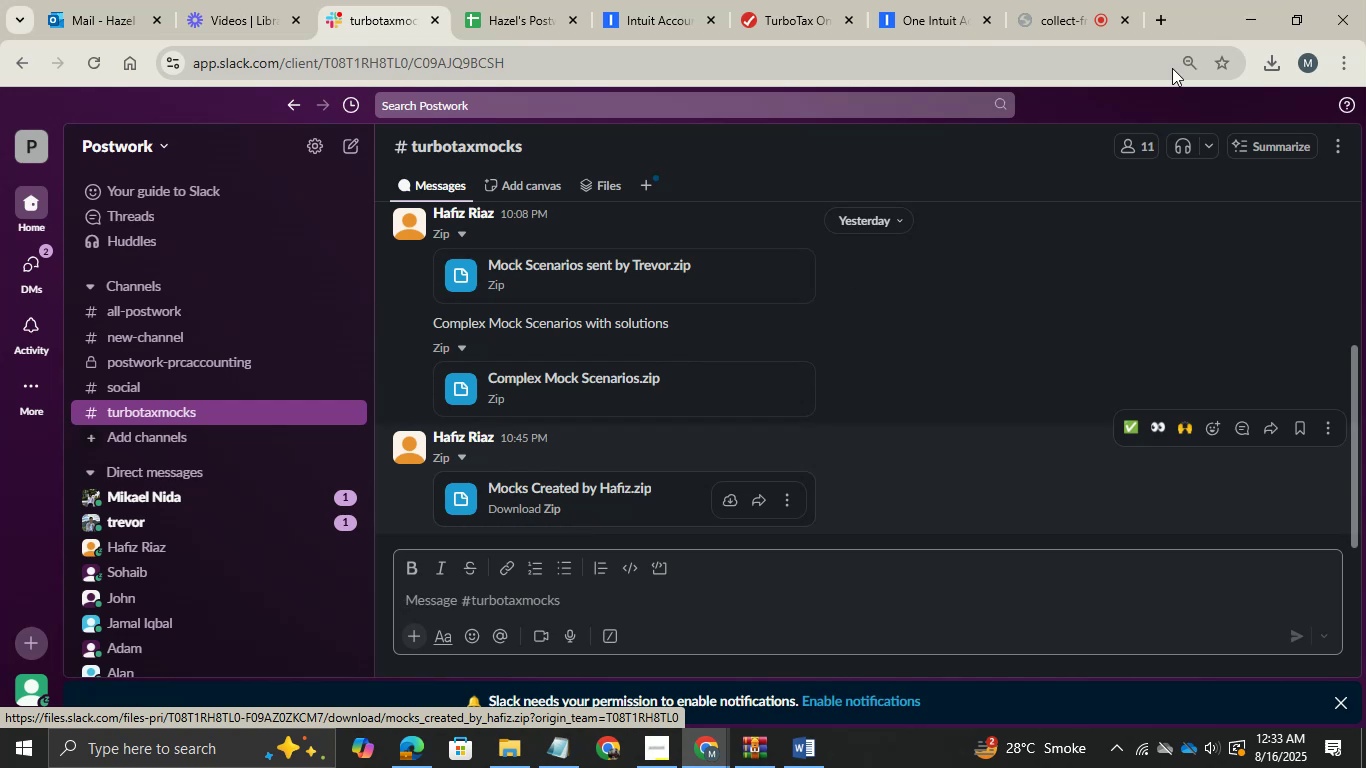 
wait(20.99)
 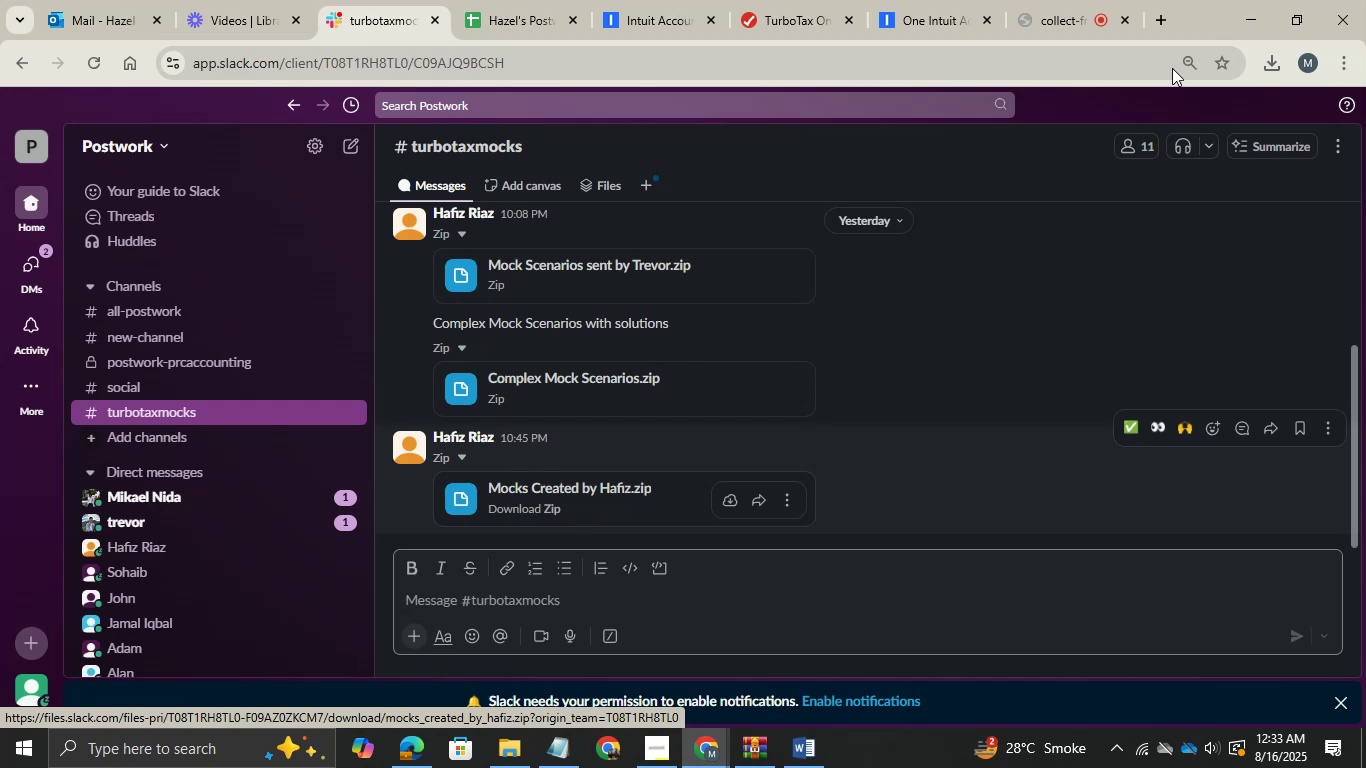 
left_click([785, 733])
 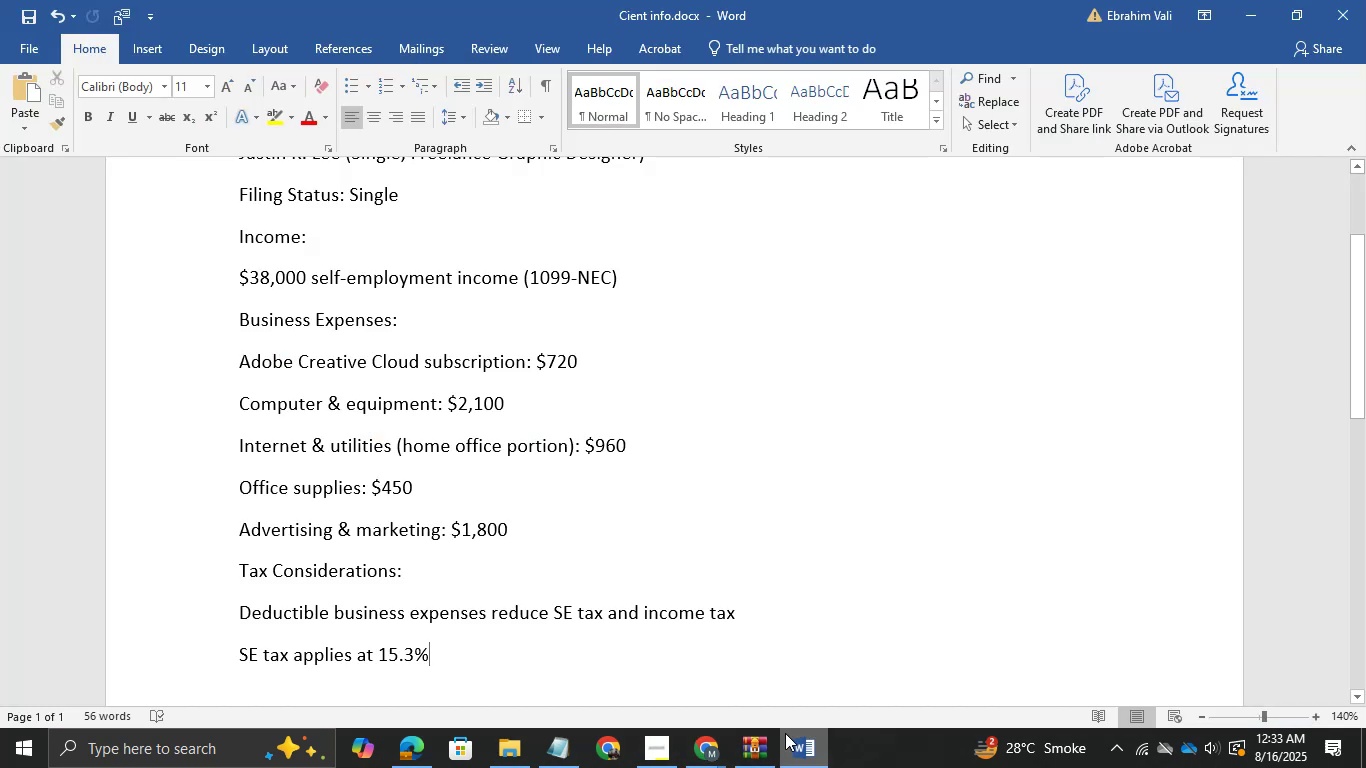 
left_click([785, 733])
 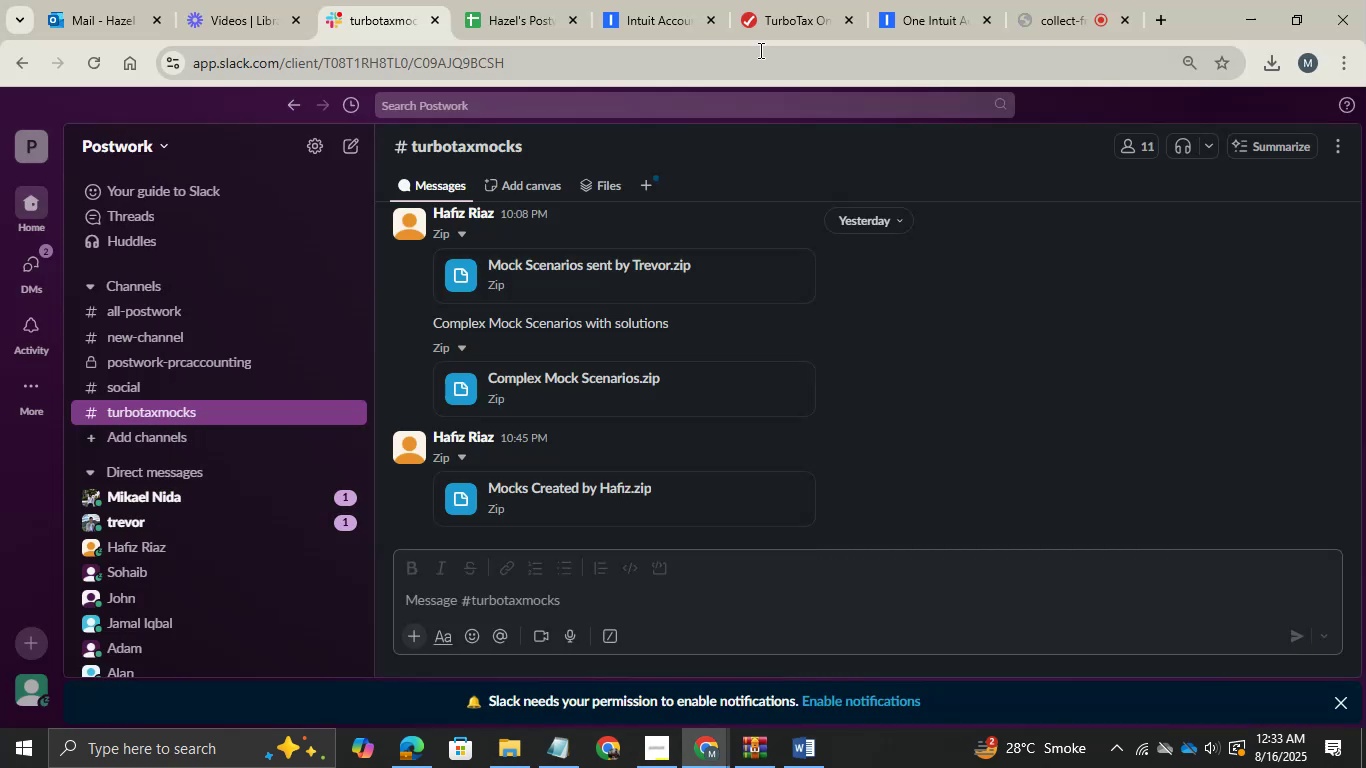 
left_click([760, 4])
 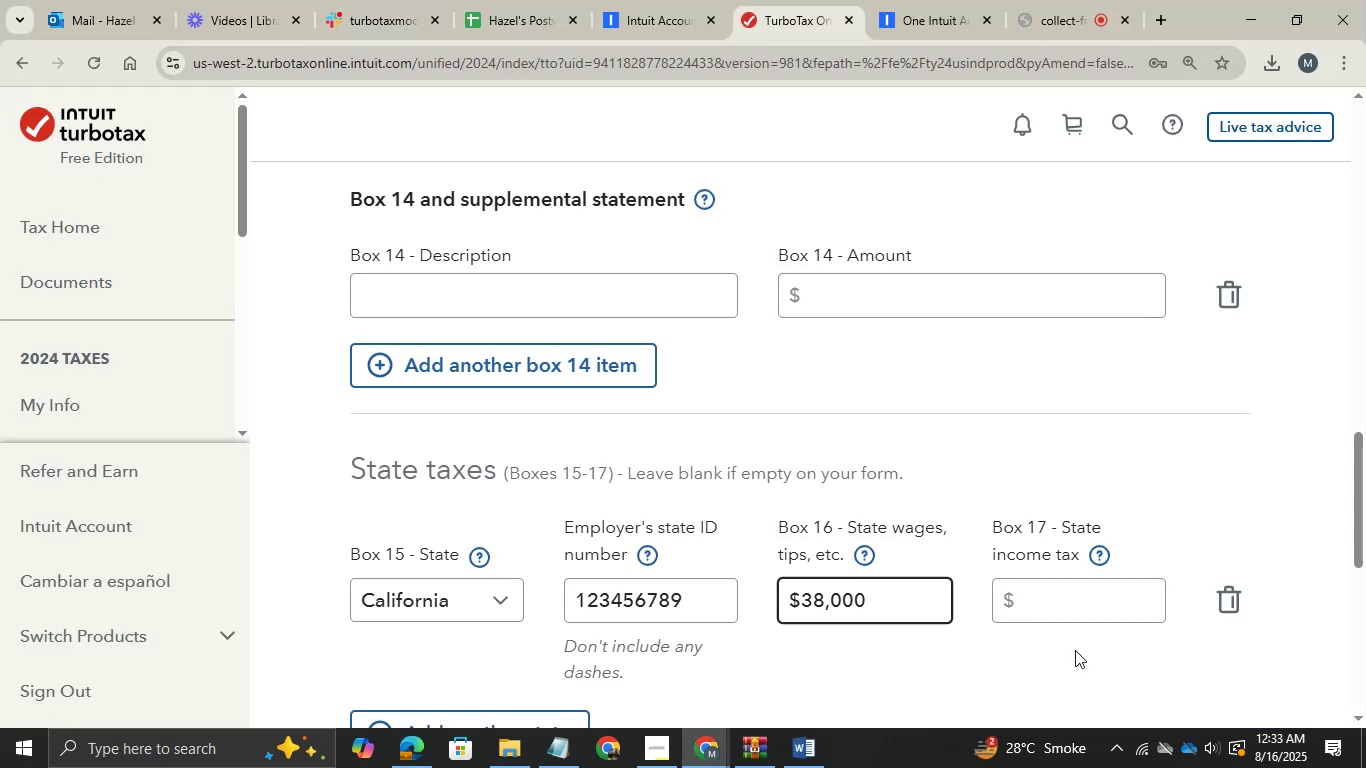 
left_click([1067, 615])
 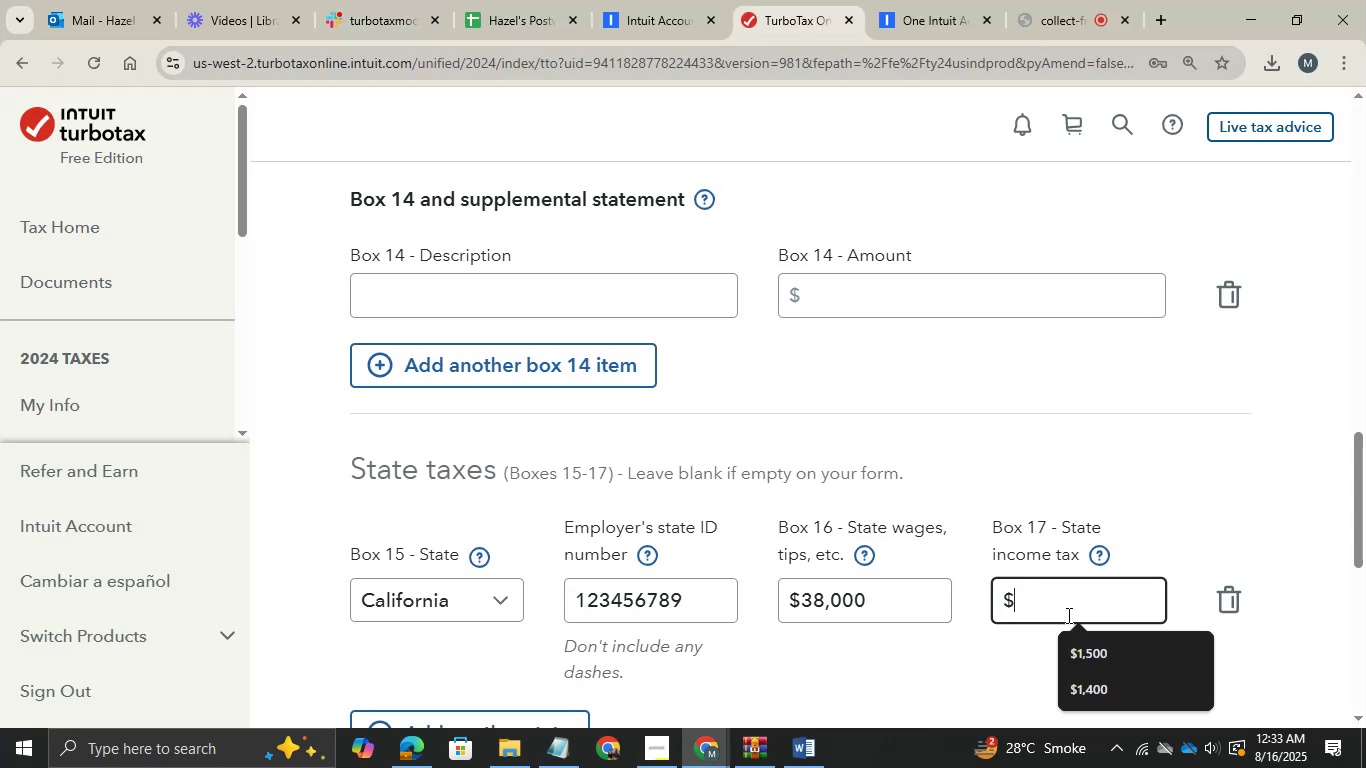 
left_click([1067, 615])
 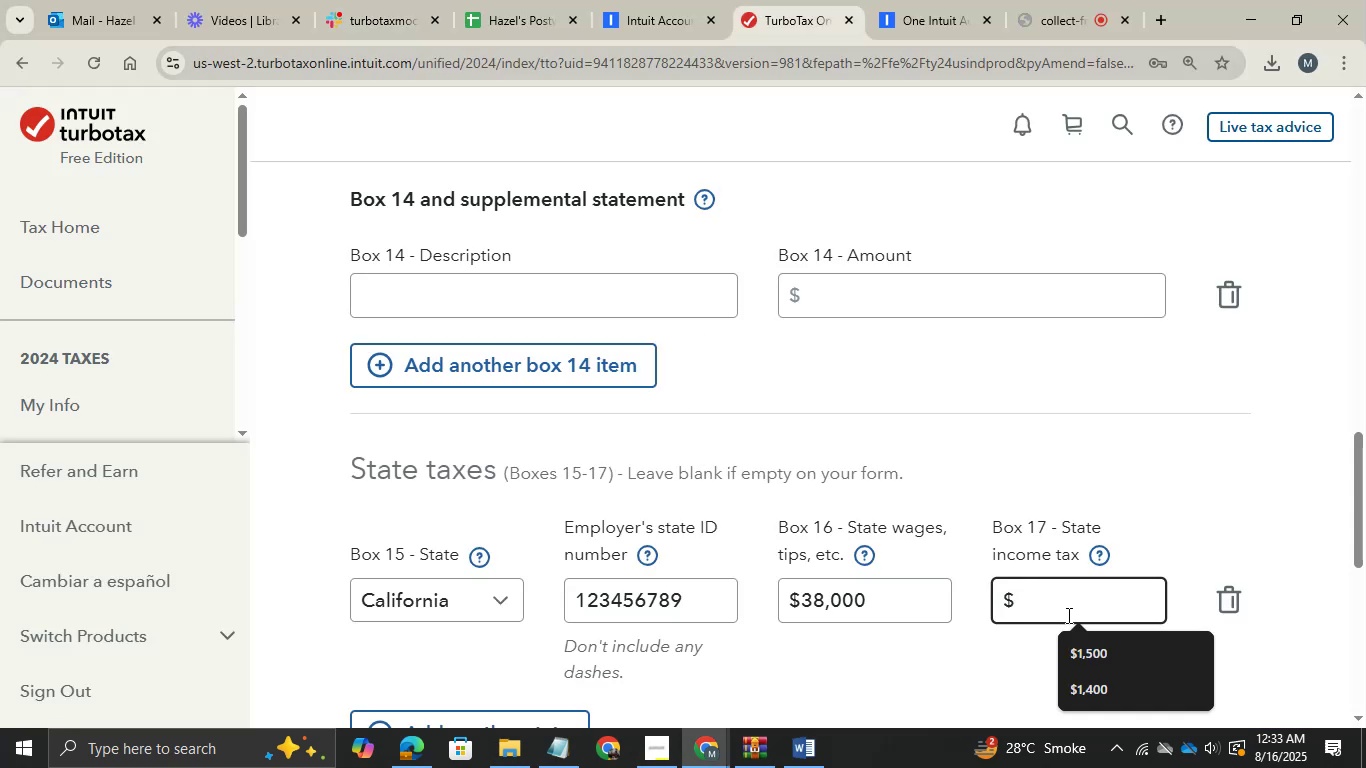 
key(0)
 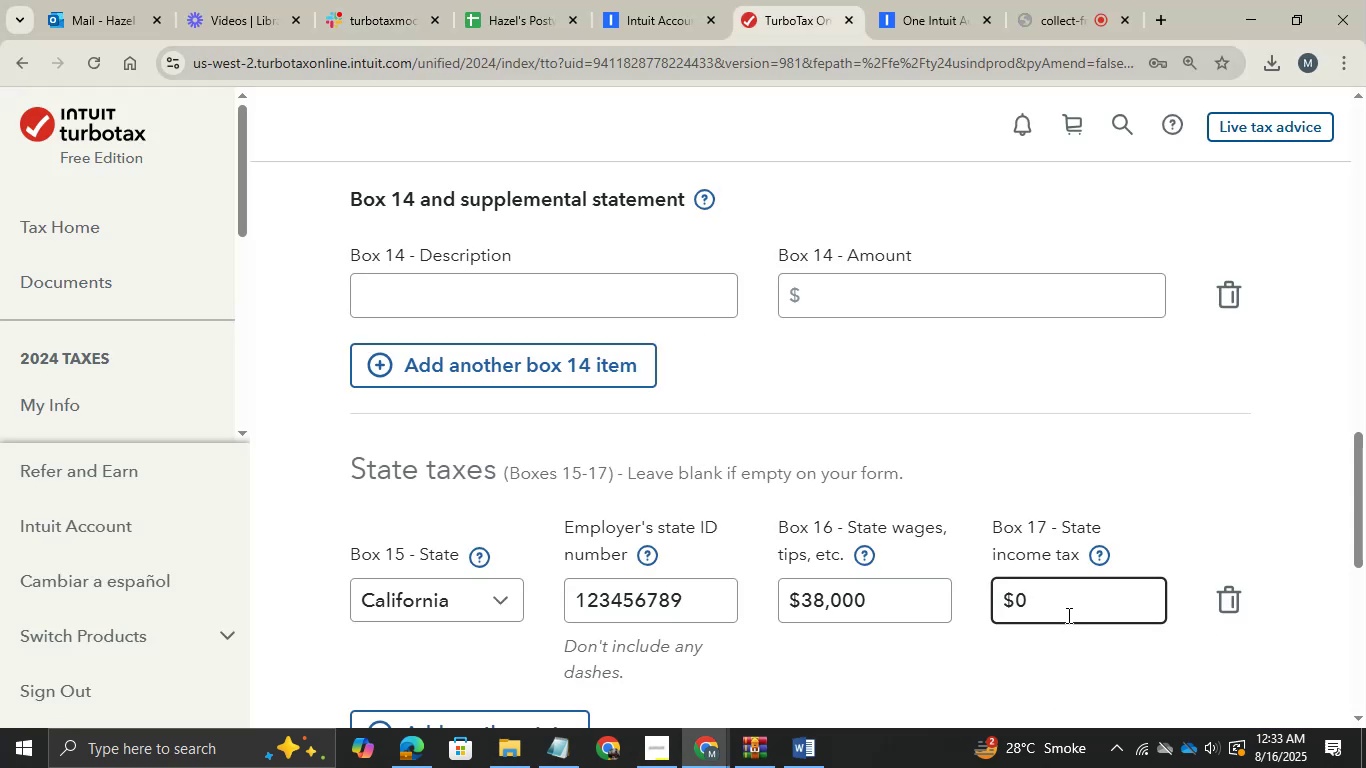 
scroll: coordinate [752, 79], scroll_direction: none, amount: 0.0
 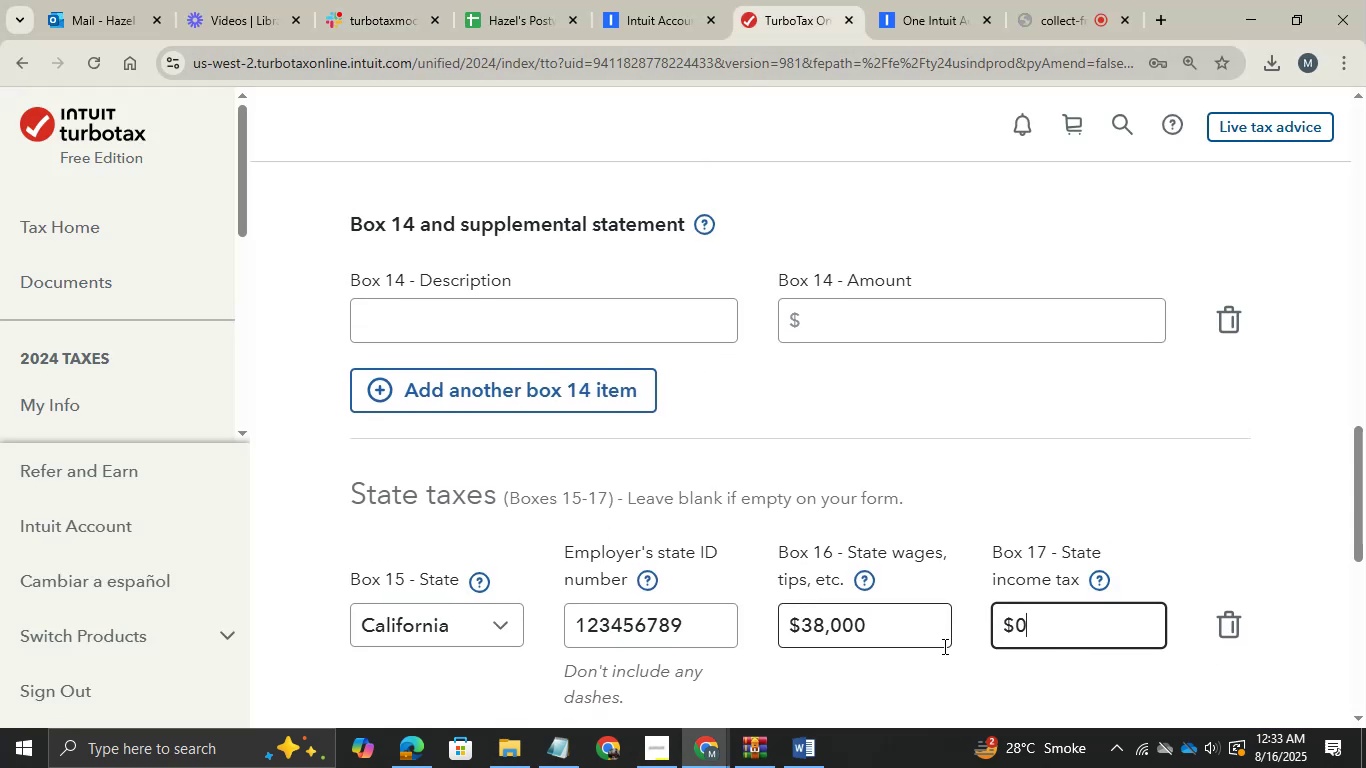 
scroll: coordinate [943, 646], scroll_direction: down, amount: 8.0
 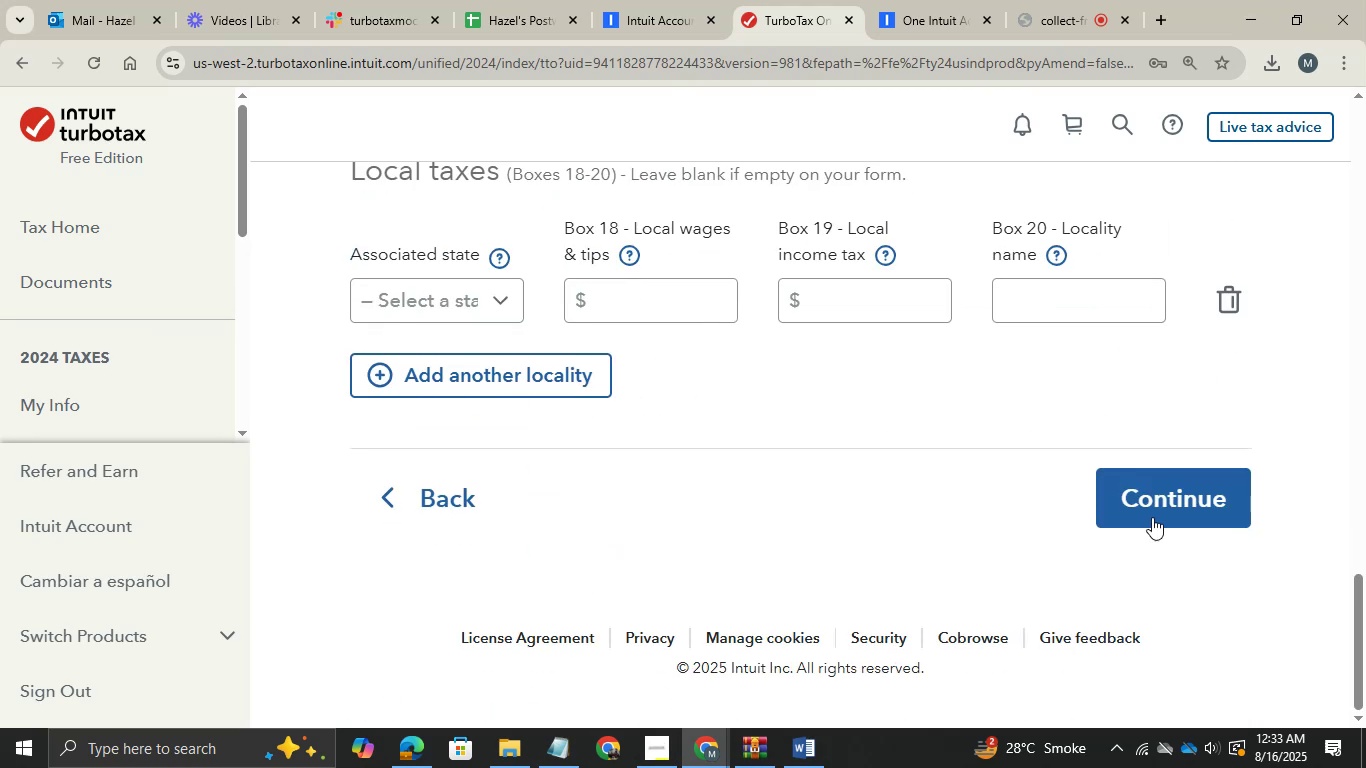 
left_click([1153, 515])
 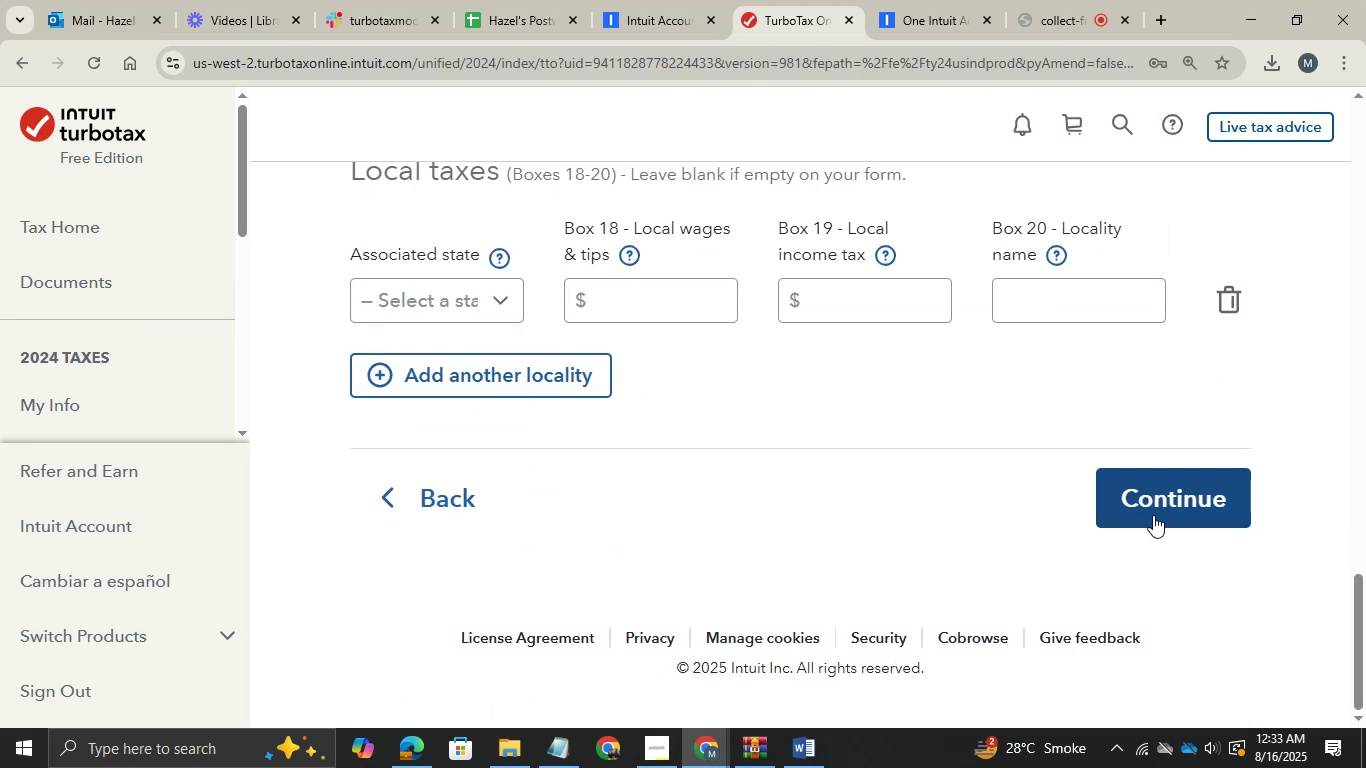 
left_click([1144, 490])
 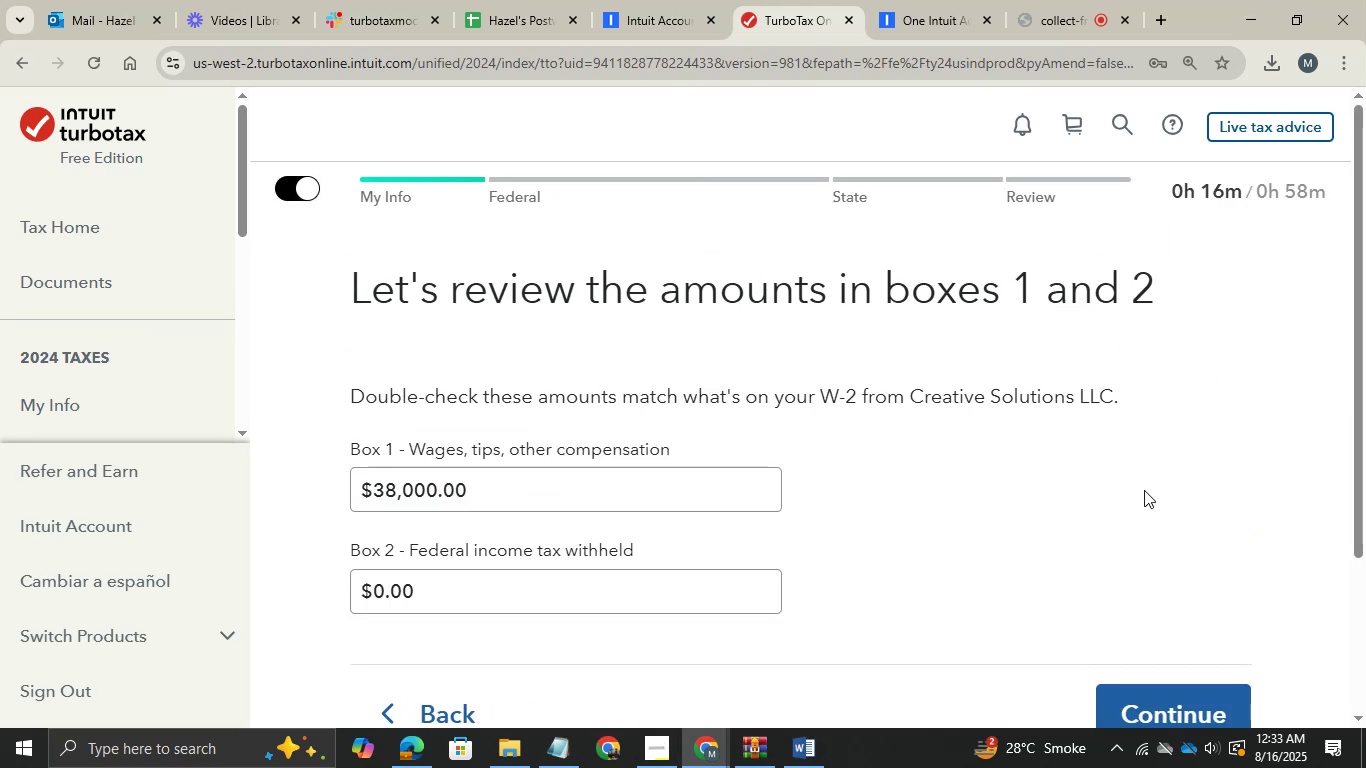 
scroll: coordinate [906, 419], scroll_direction: down, amount: 2.0
 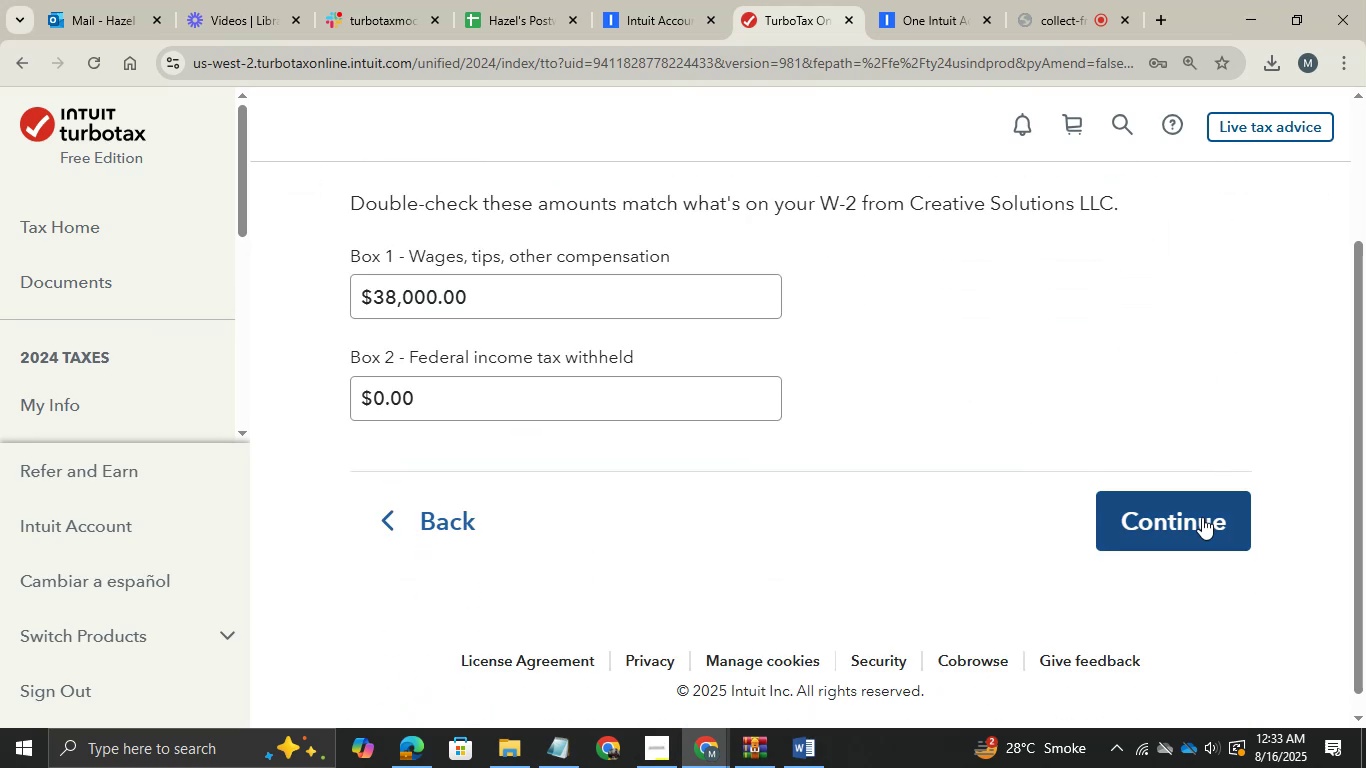 
left_click([1200, 518])
 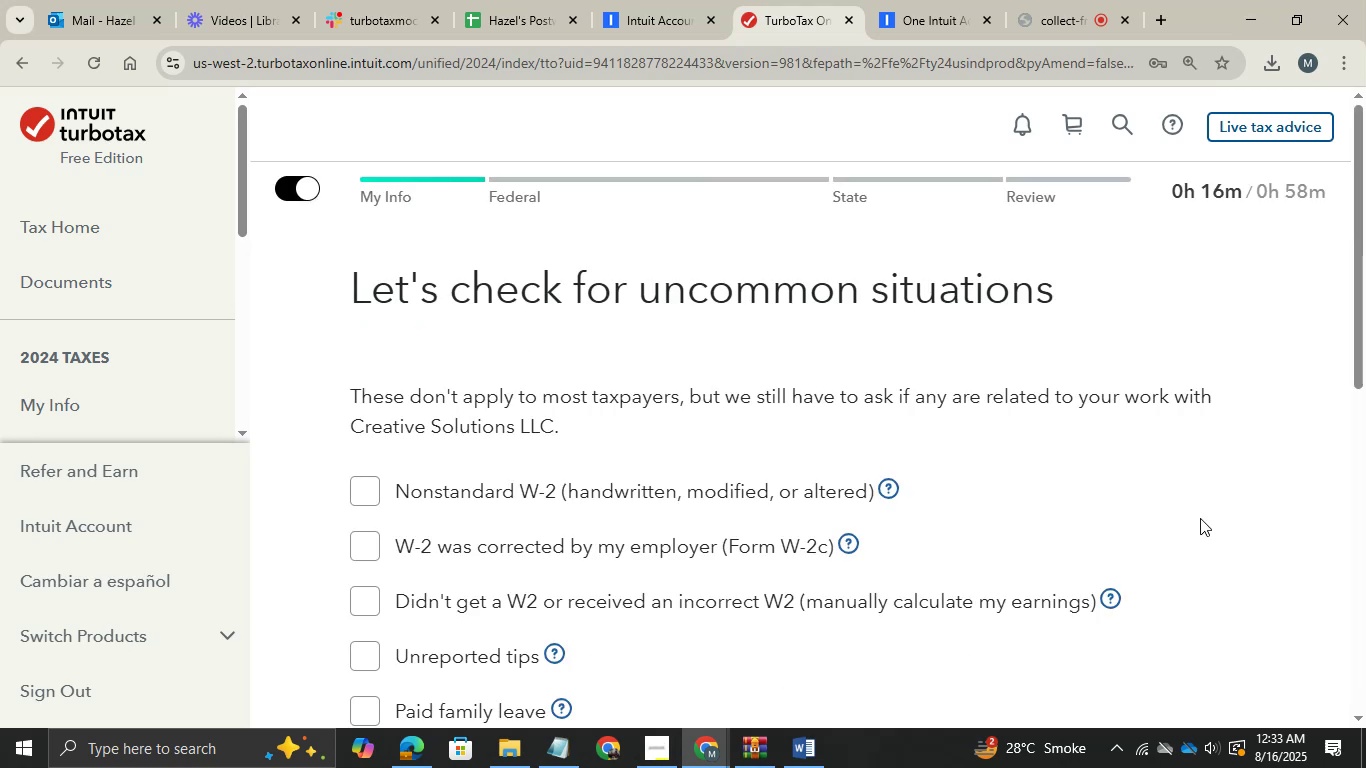 
scroll: coordinate [605, 584], scroll_direction: down, amount: 3.0
 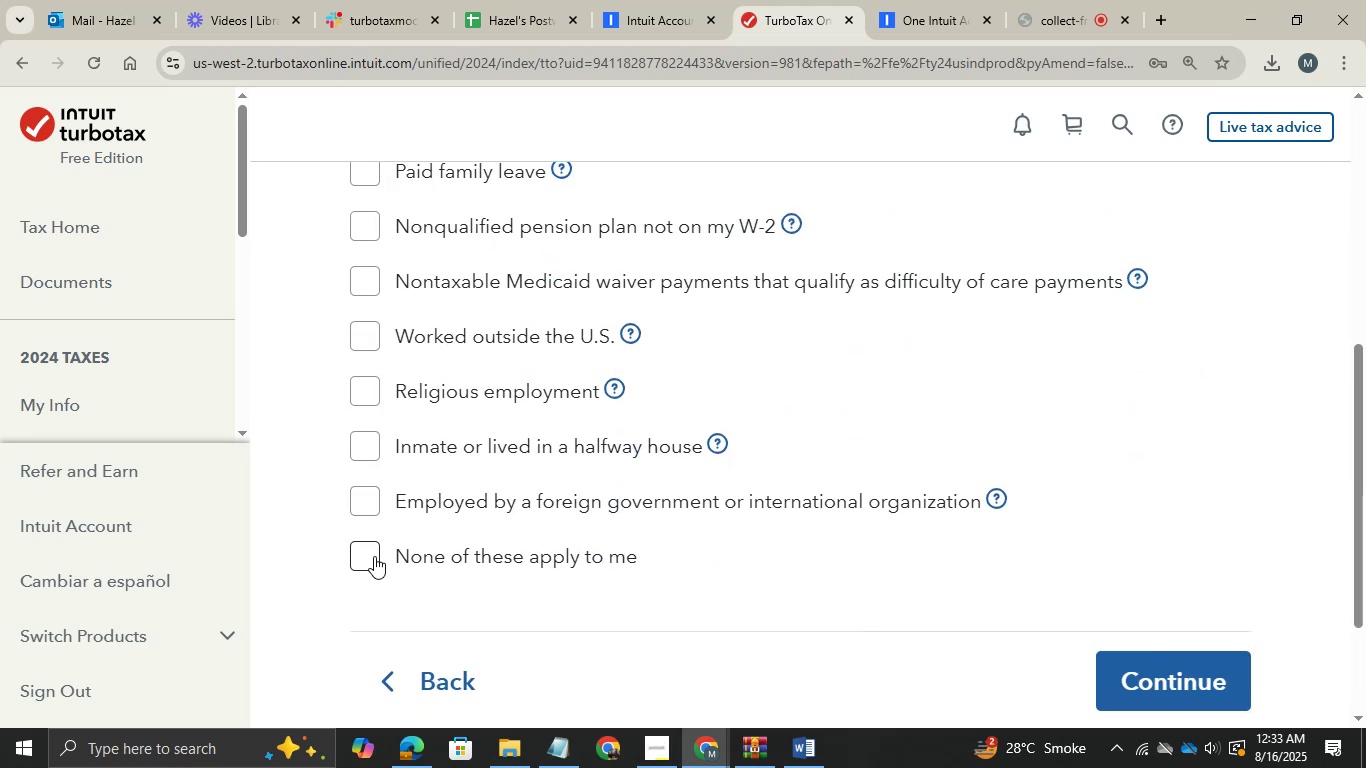 
left_click([374, 556])
 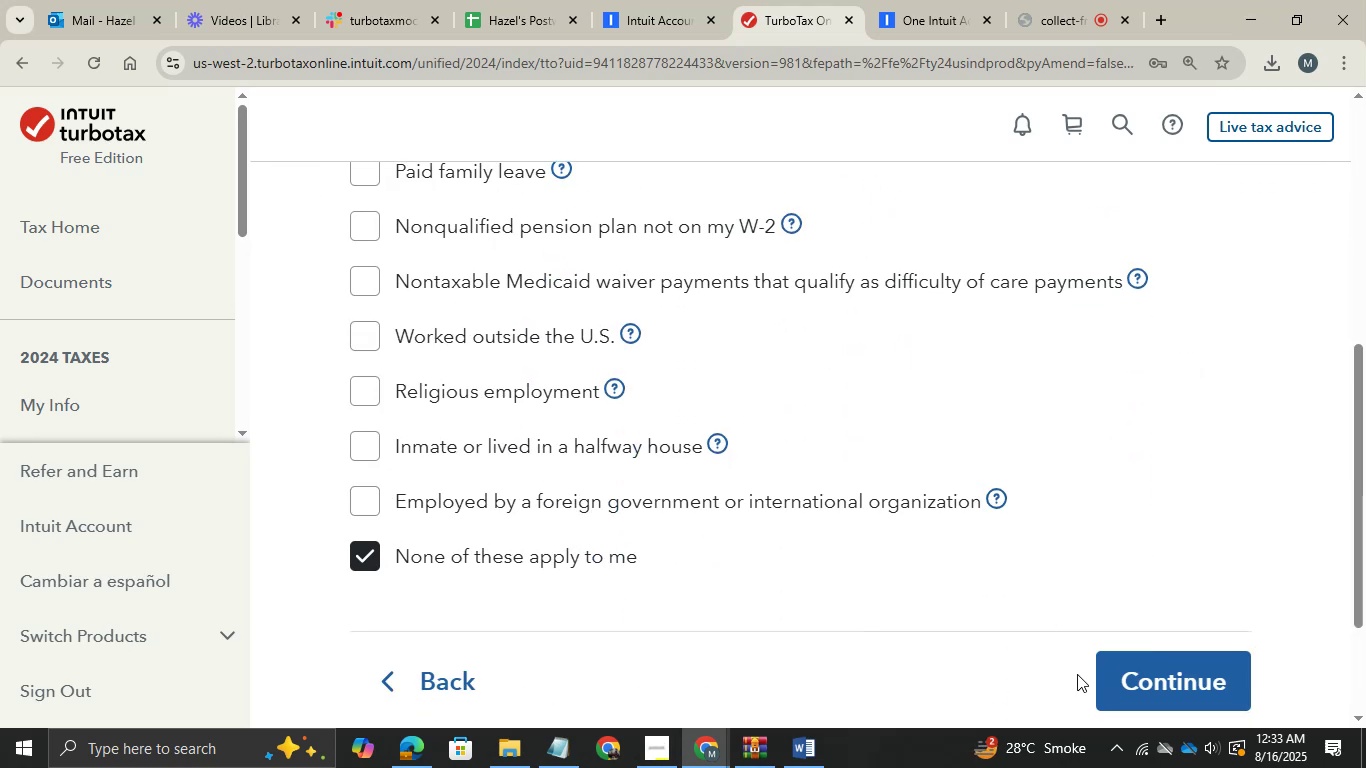 
left_click([1126, 681])
 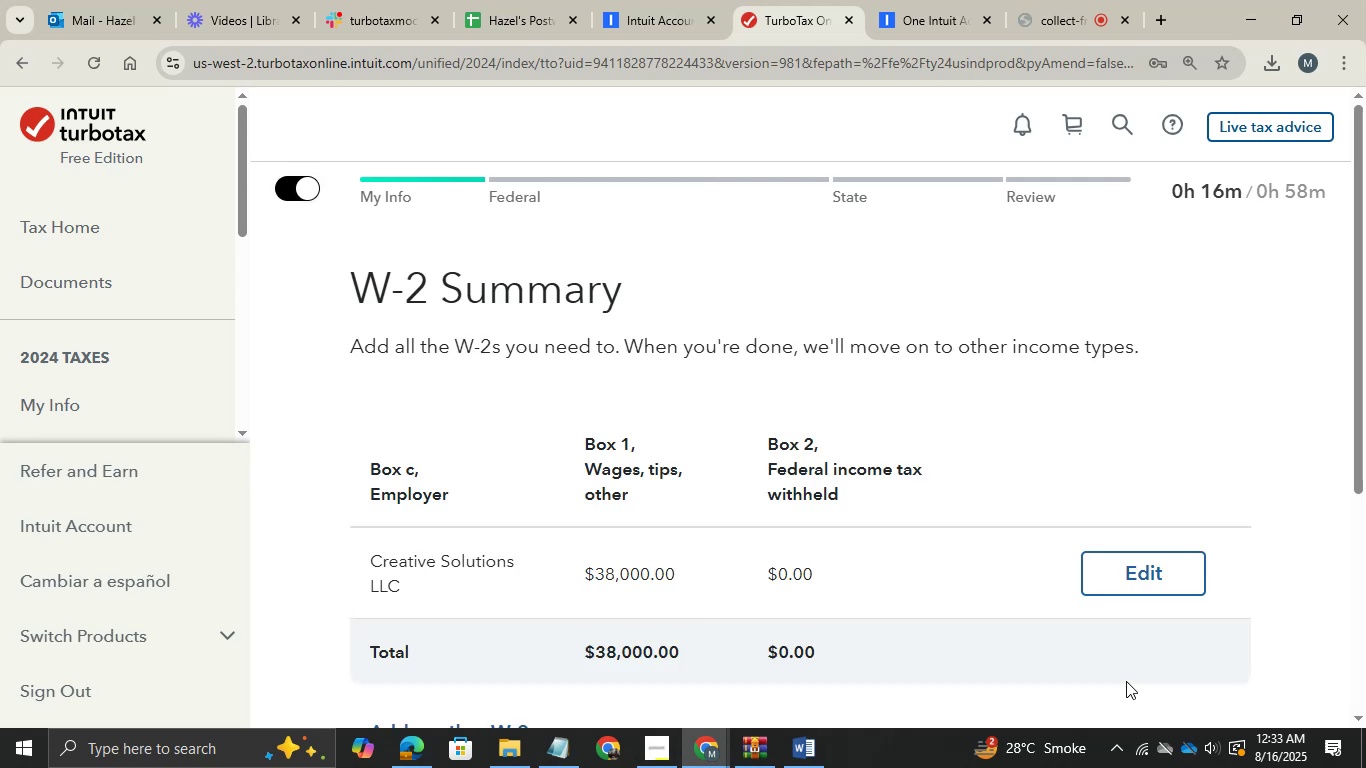 
scroll: coordinate [870, 578], scroll_direction: down, amount: 3.0
 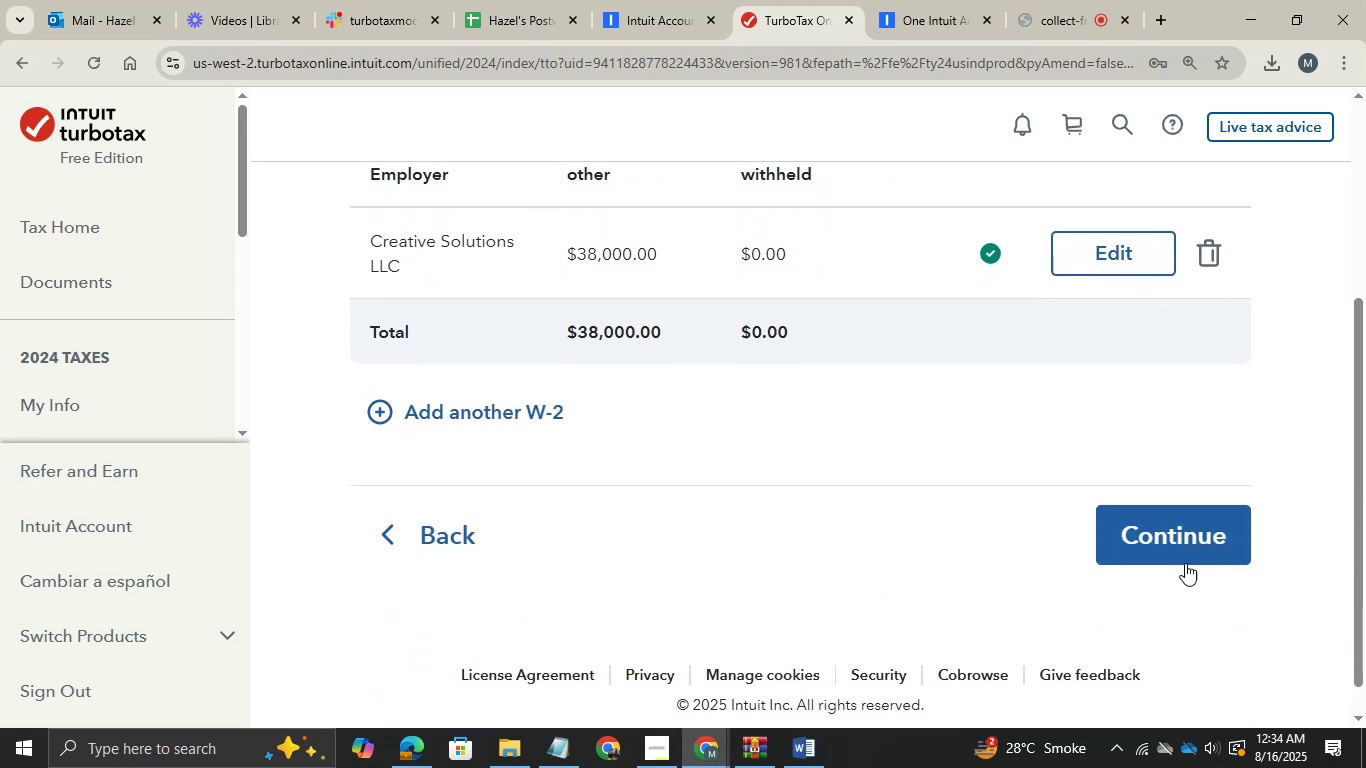 
left_click([1183, 562])
 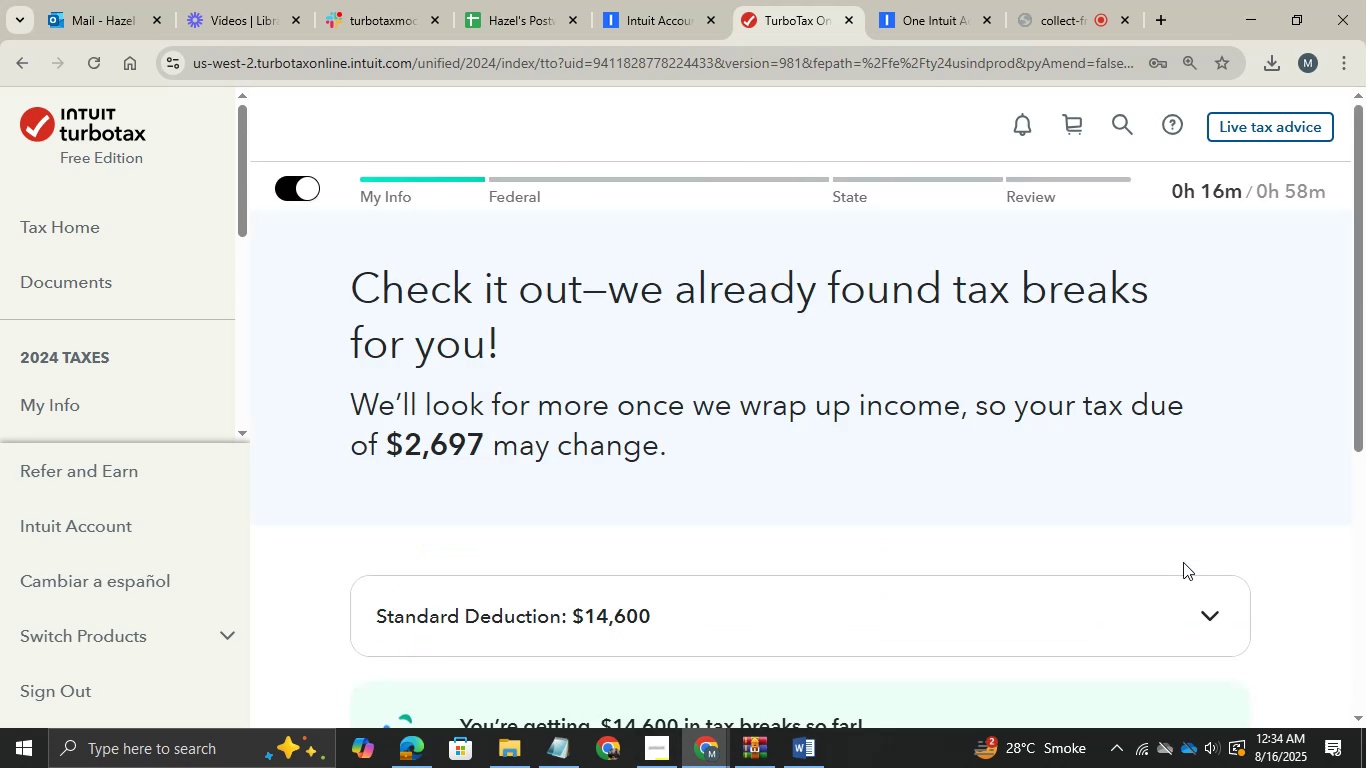 
scroll: coordinate [777, 532], scroll_direction: down, amount: 2.0
 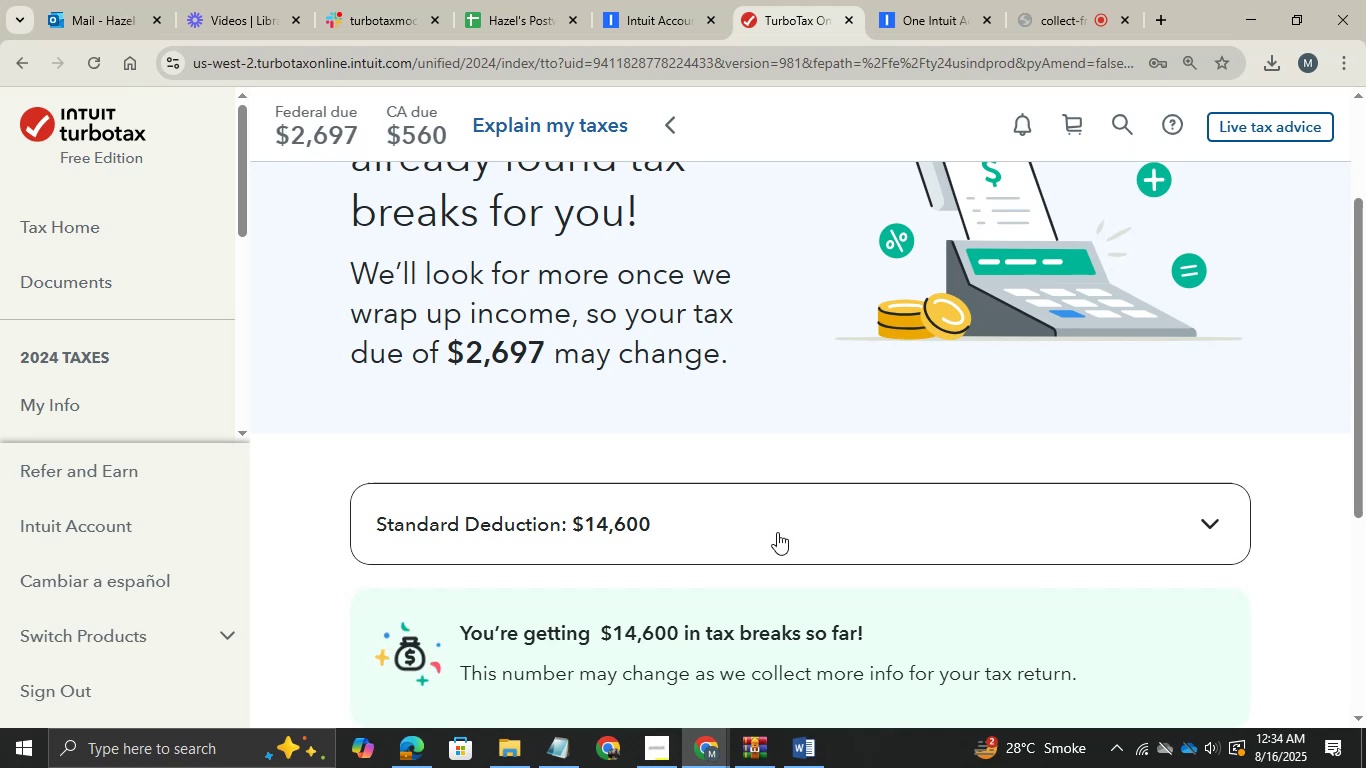 
wait(7.47)
 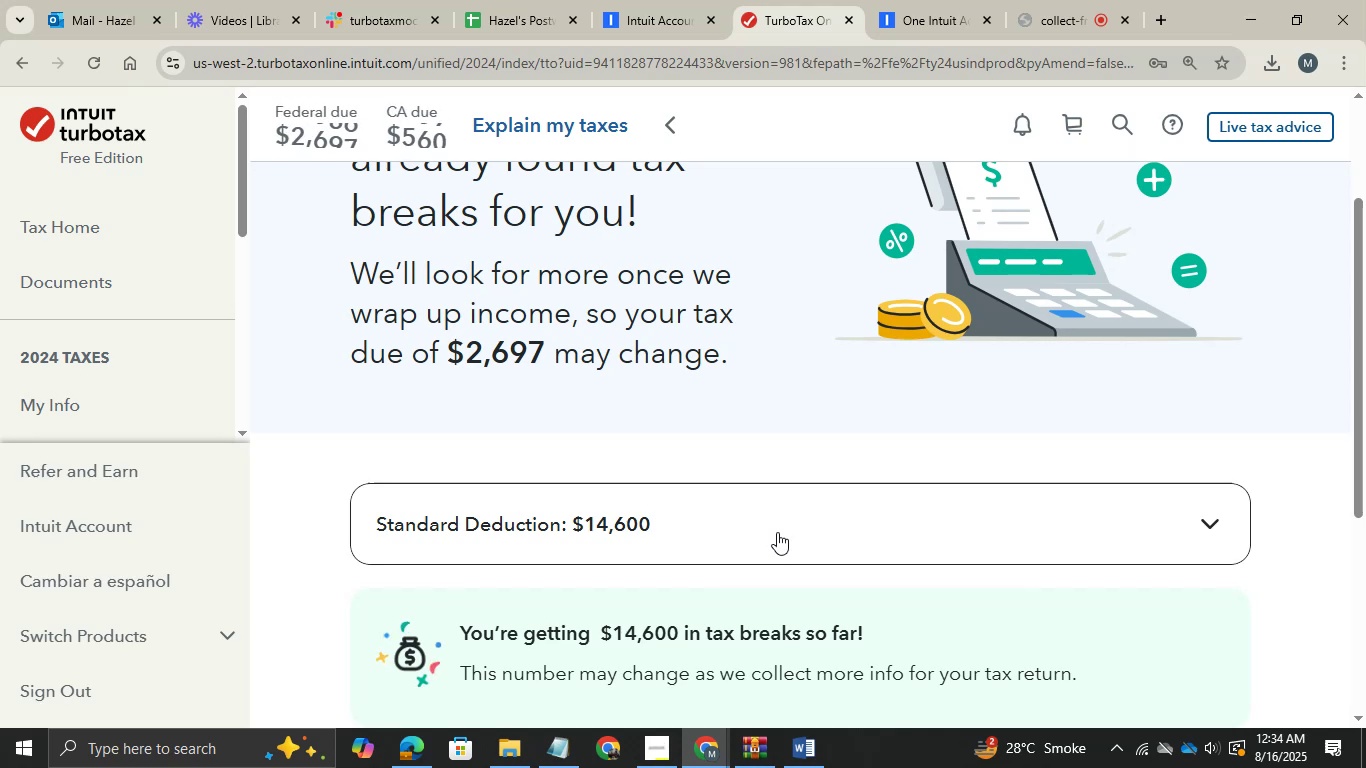 
scroll: coordinate [777, 532], scroll_direction: down, amount: 1.0
 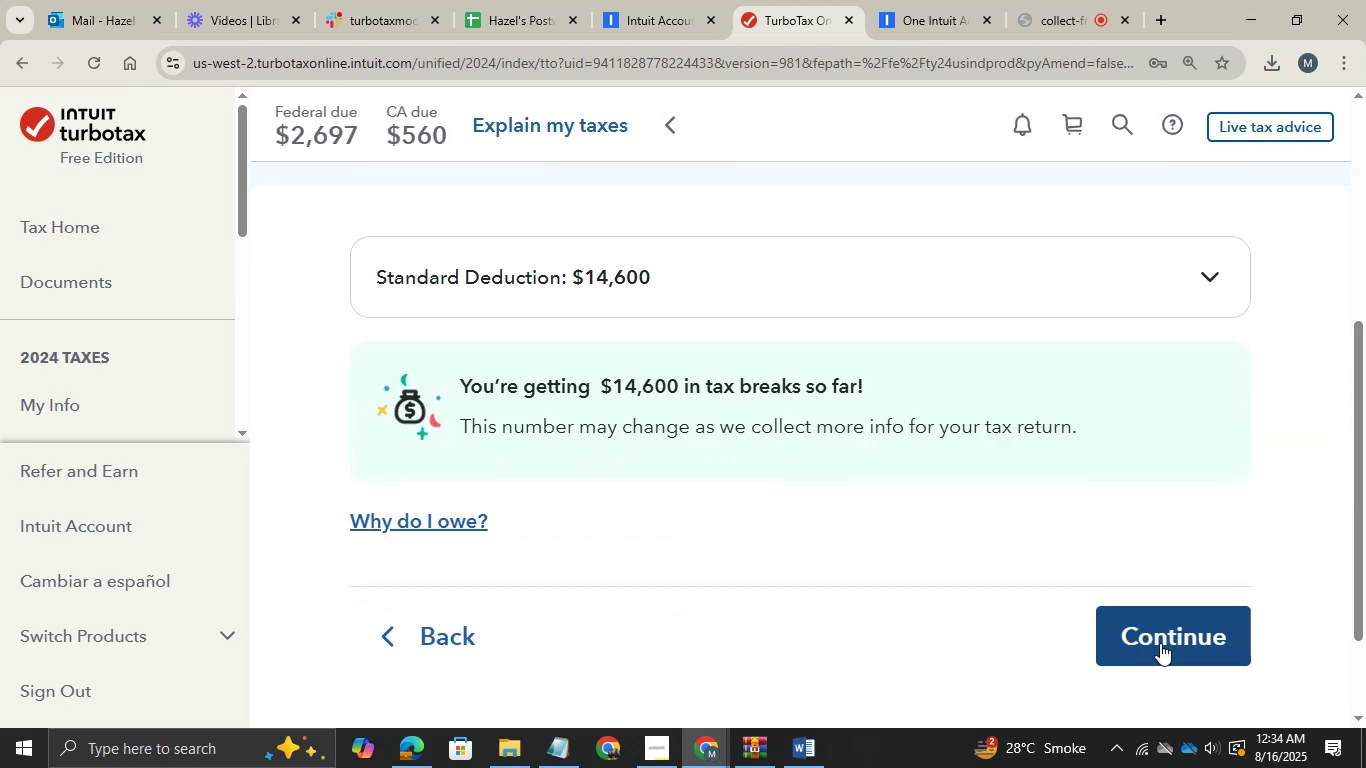 
left_click([1178, 622])
 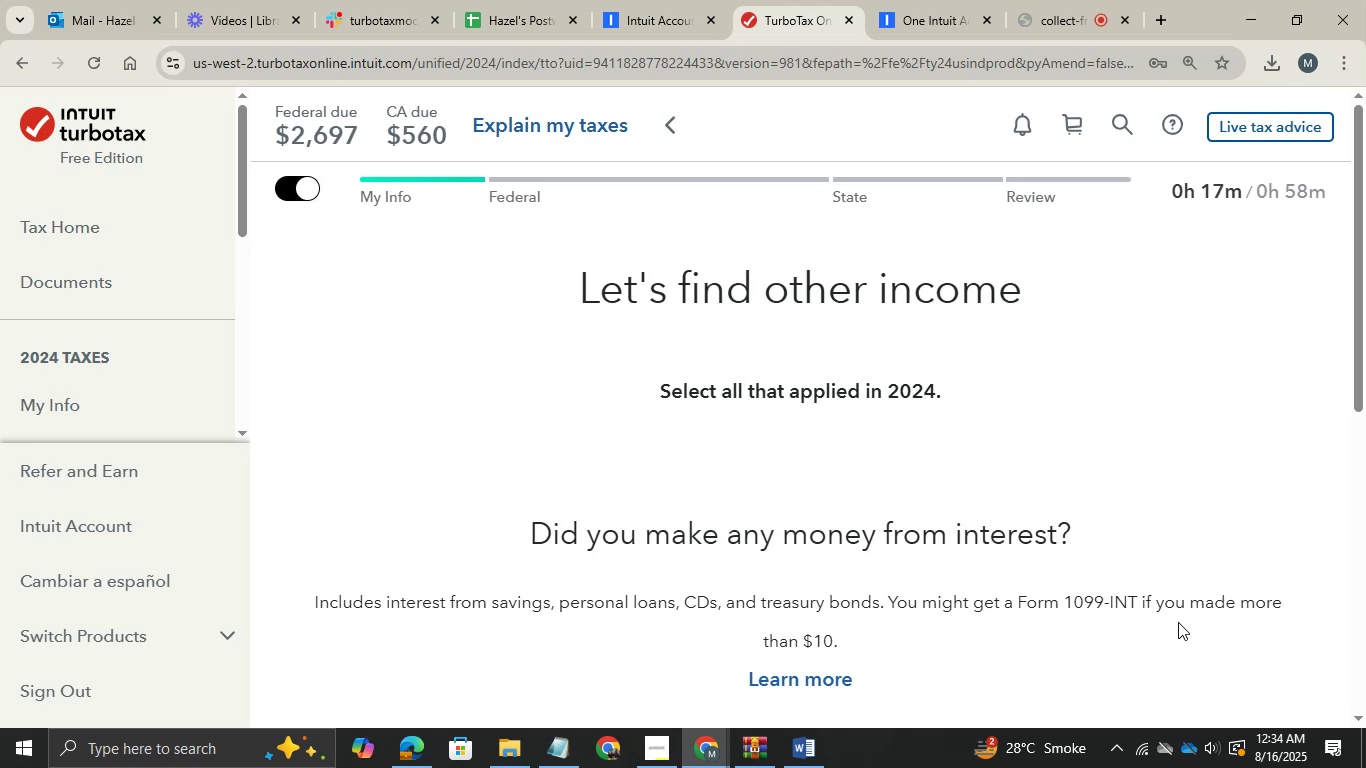 
wait(6.74)
 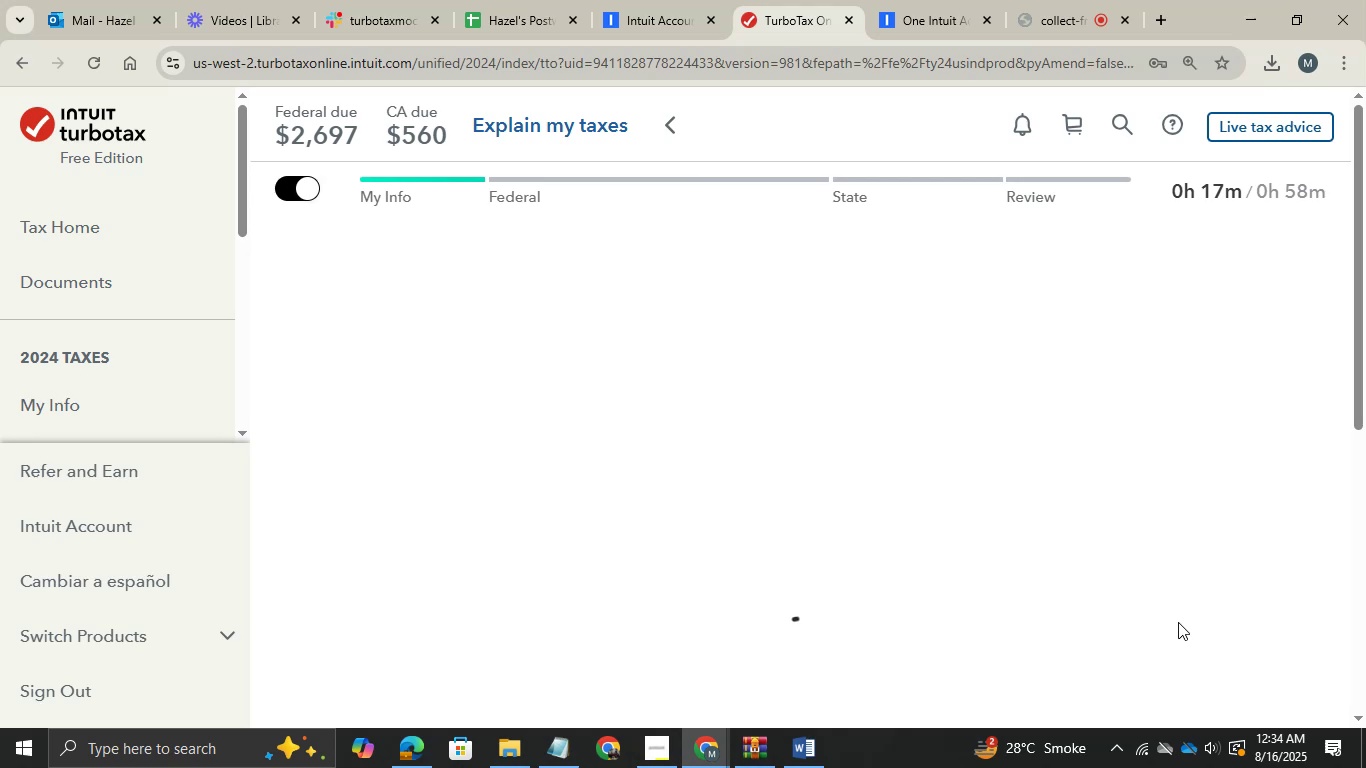 
scroll: coordinate [920, 474], scroll_direction: down, amount: 3.0
 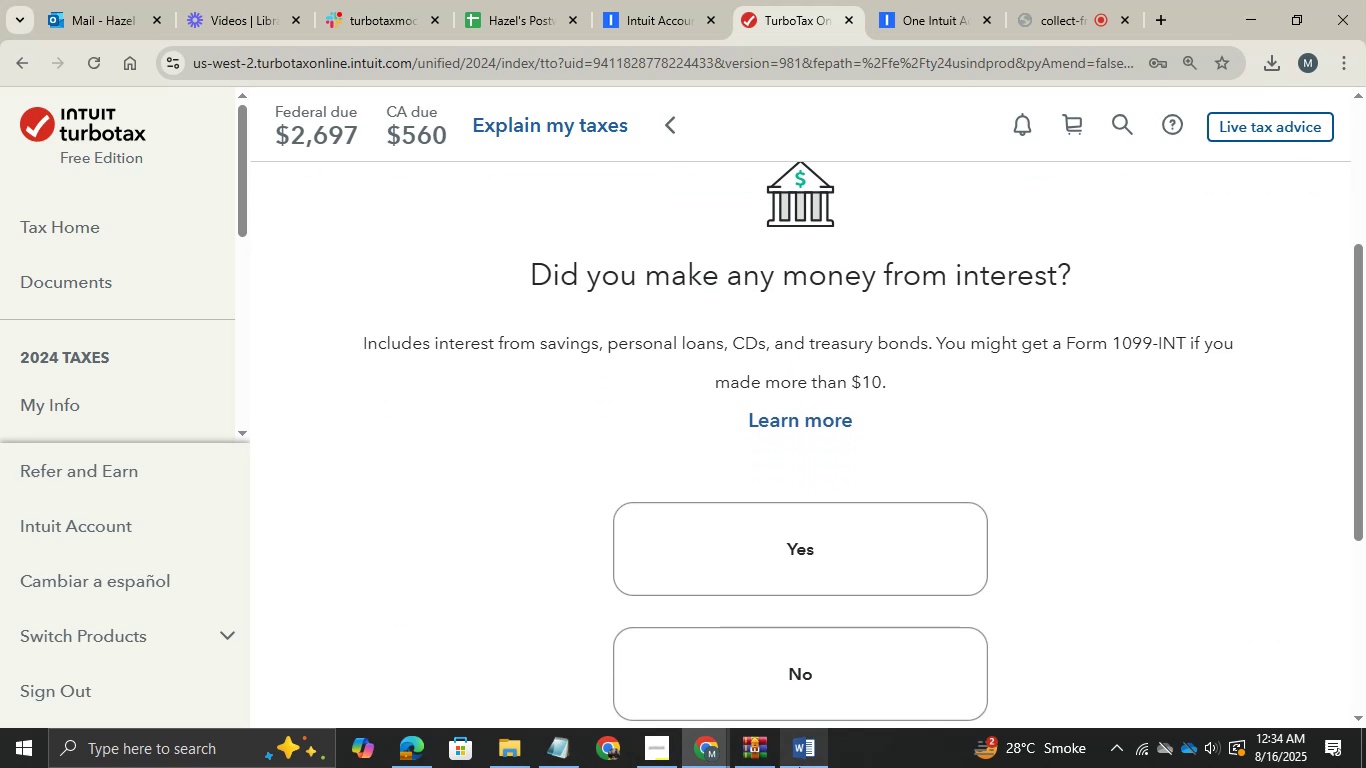 
left_click([802, 763])
 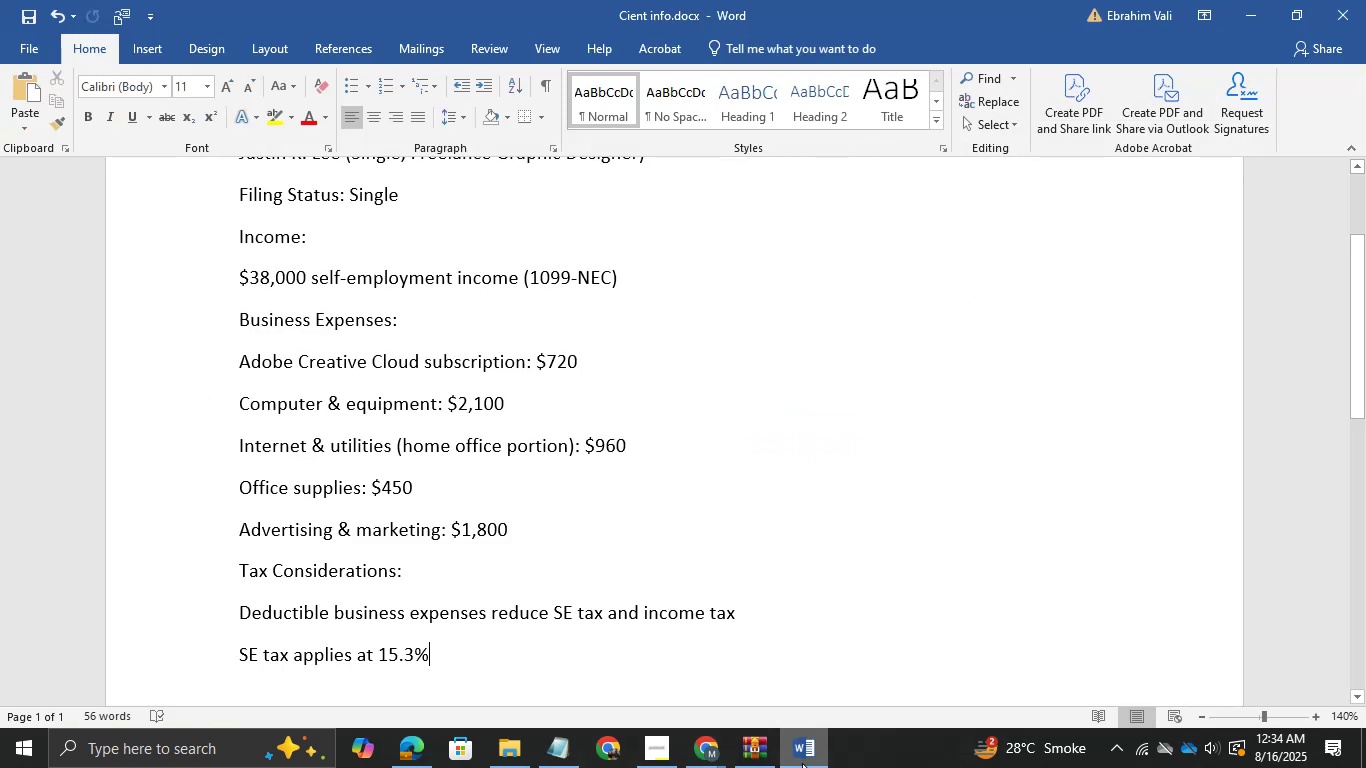 
scroll: coordinate [591, 287], scroll_direction: up, amount: 15.0
 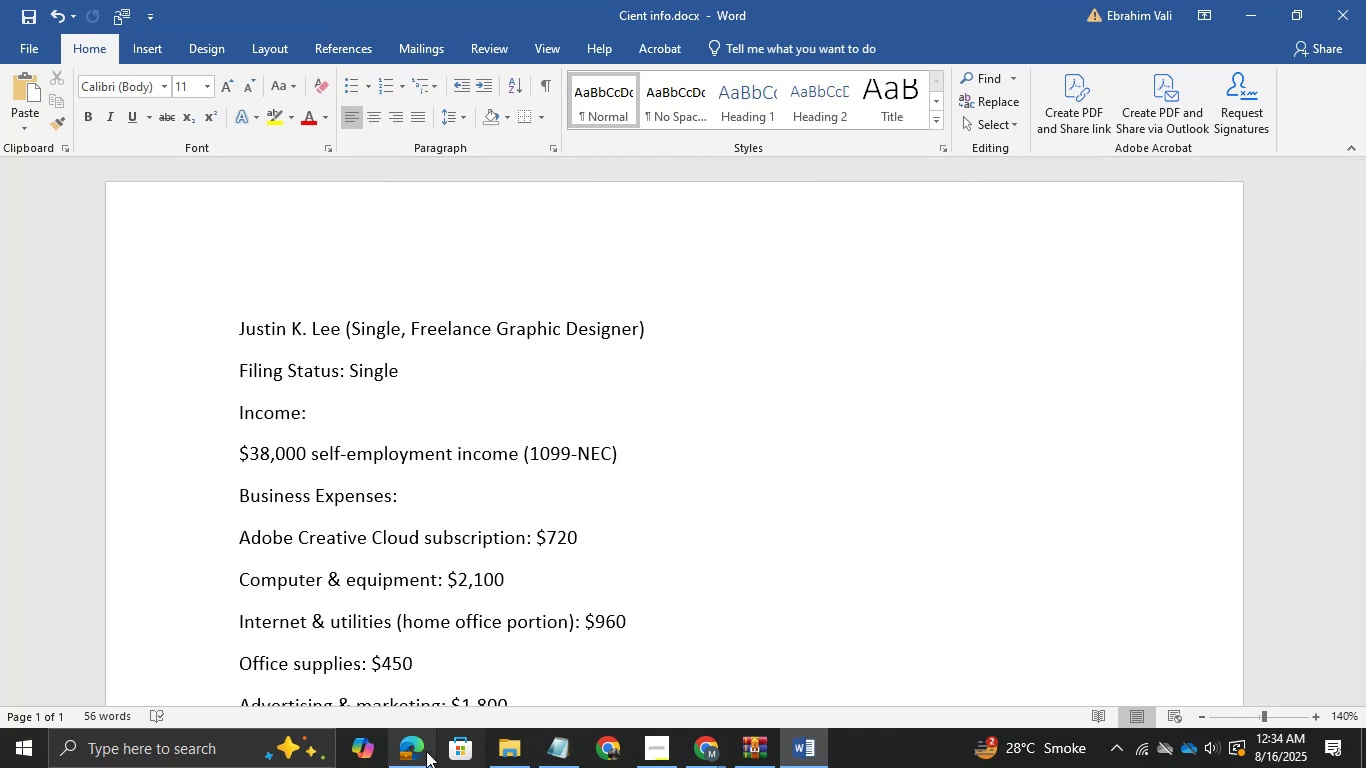 
left_click([418, 751])
 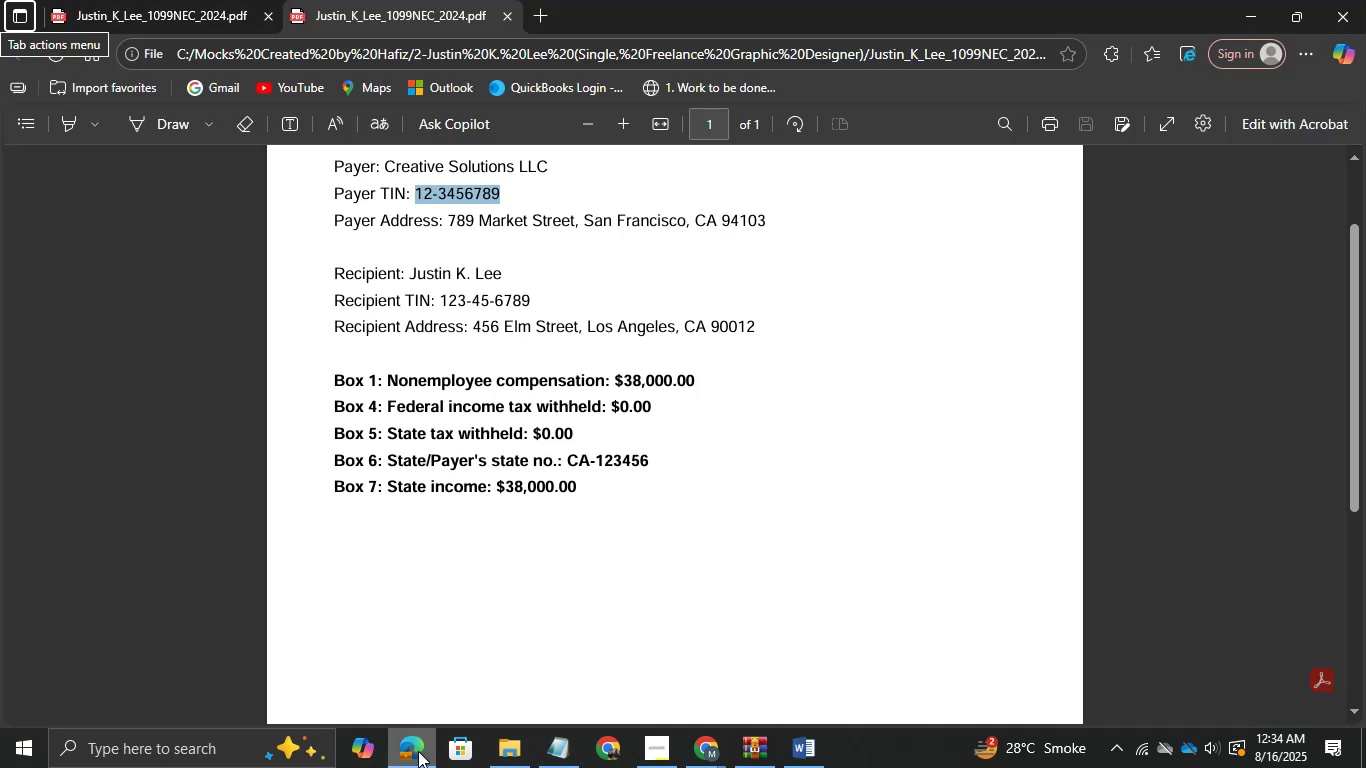 
left_click([418, 751])
 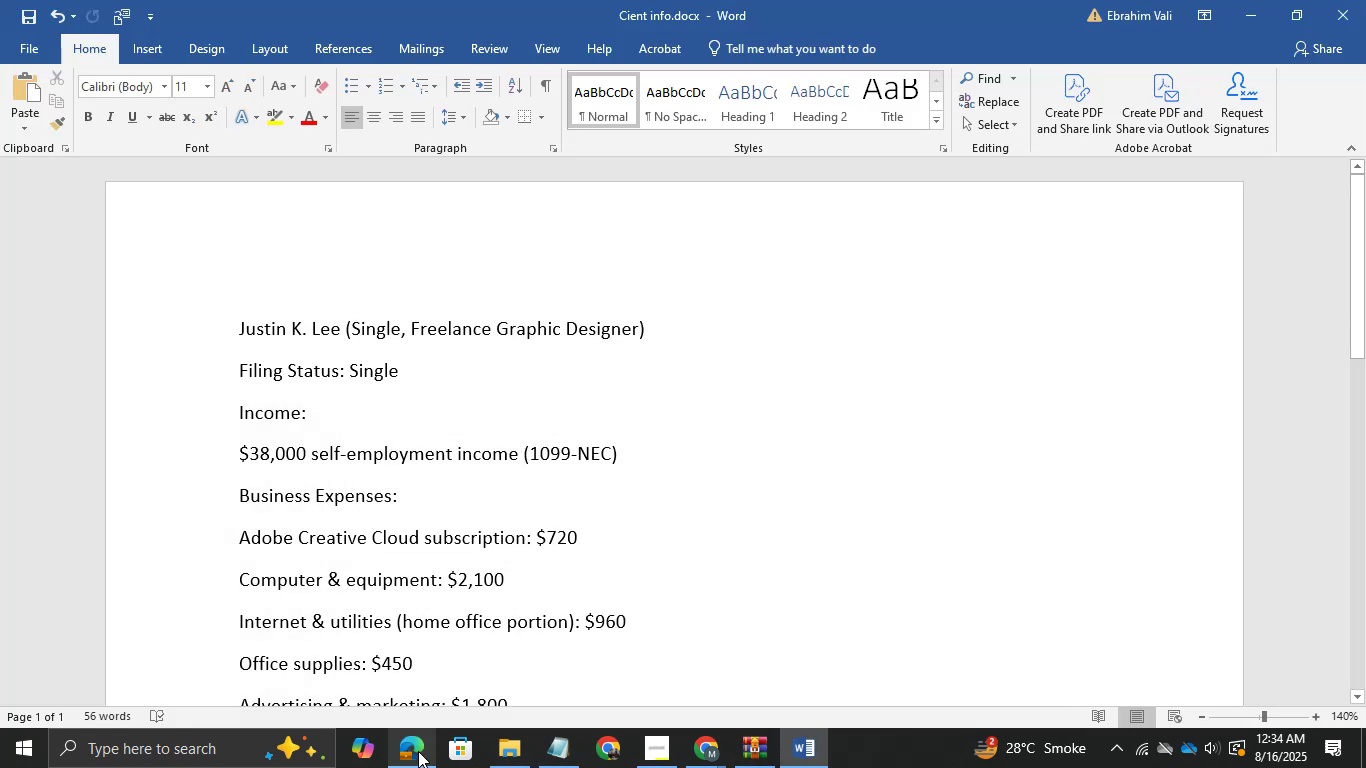 
scroll: coordinate [451, 605], scroll_direction: down, amount: 5.0
 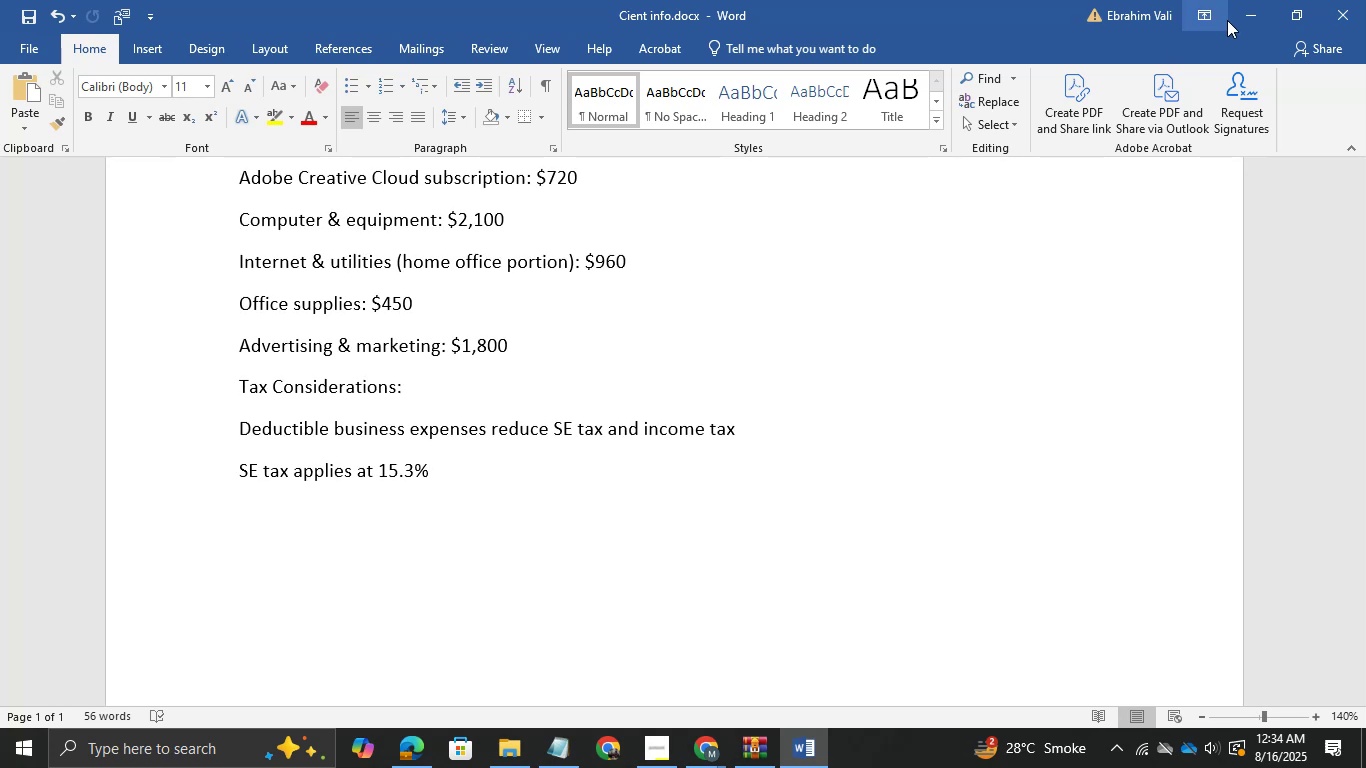 
left_click([1233, 16])
 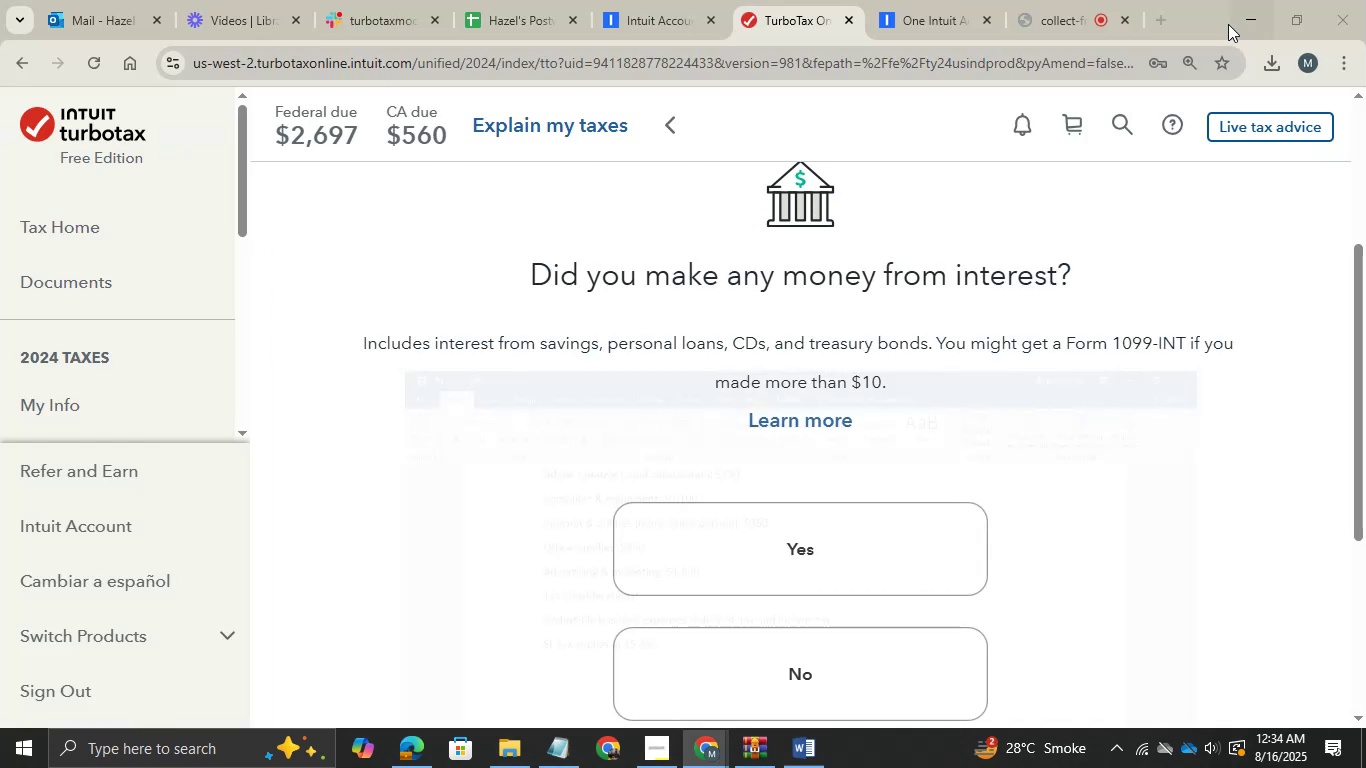 
scroll: coordinate [864, 492], scroll_direction: down, amount: 1.0
 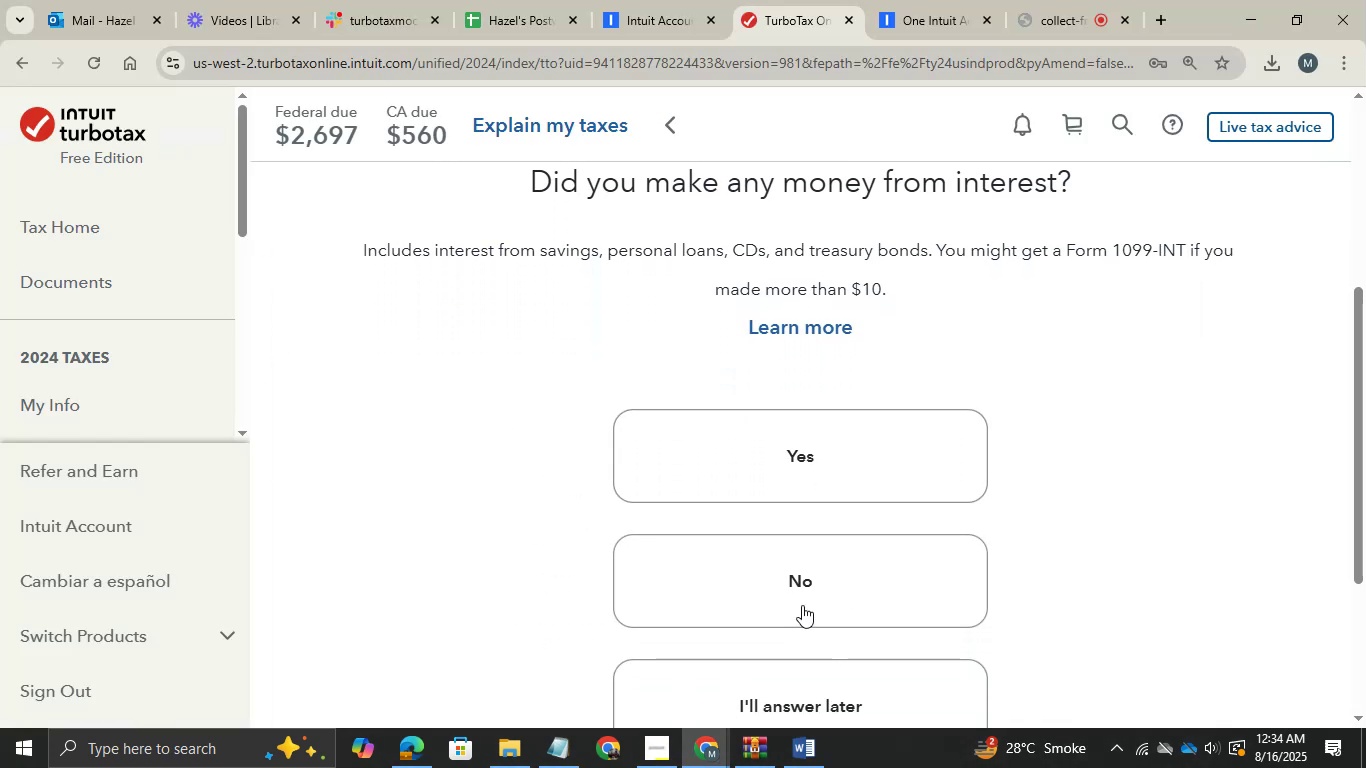 
left_click([801, 584])
 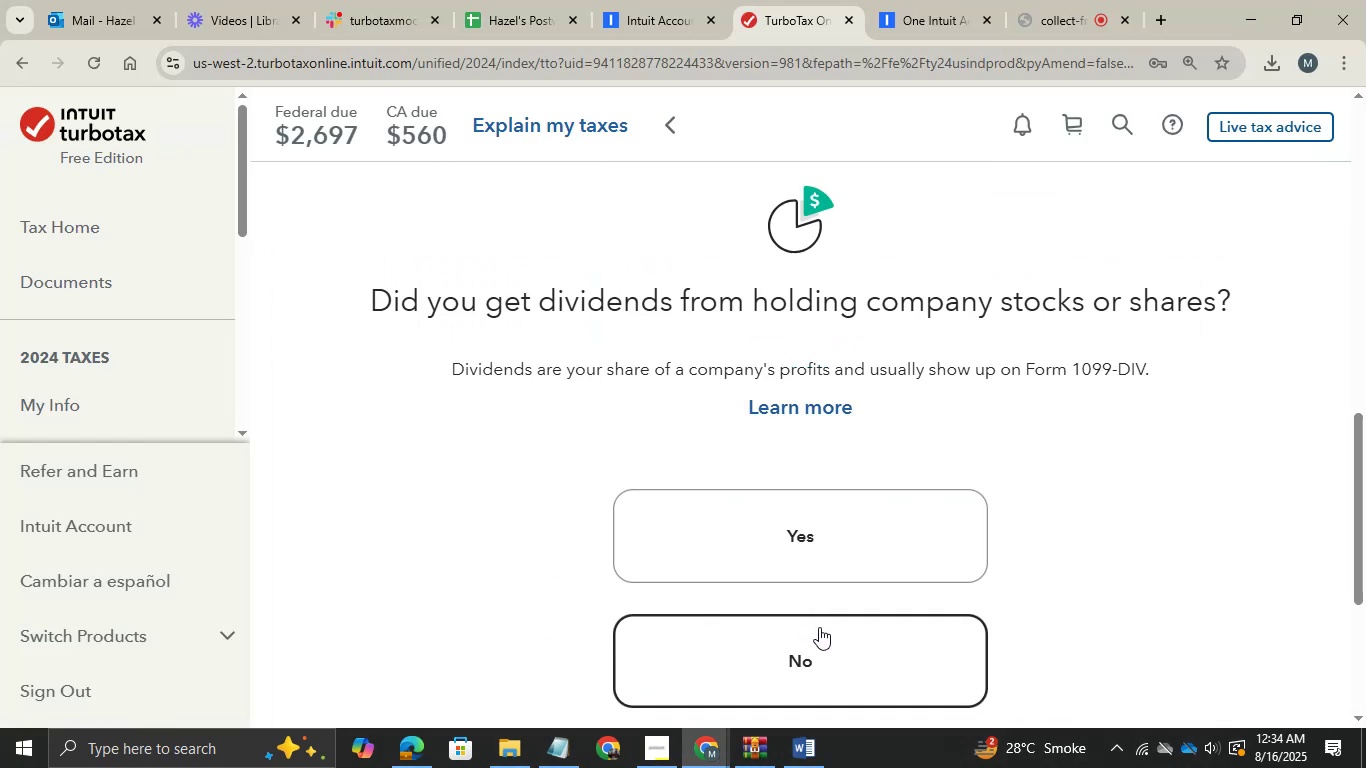 
left_click([820, 628])
 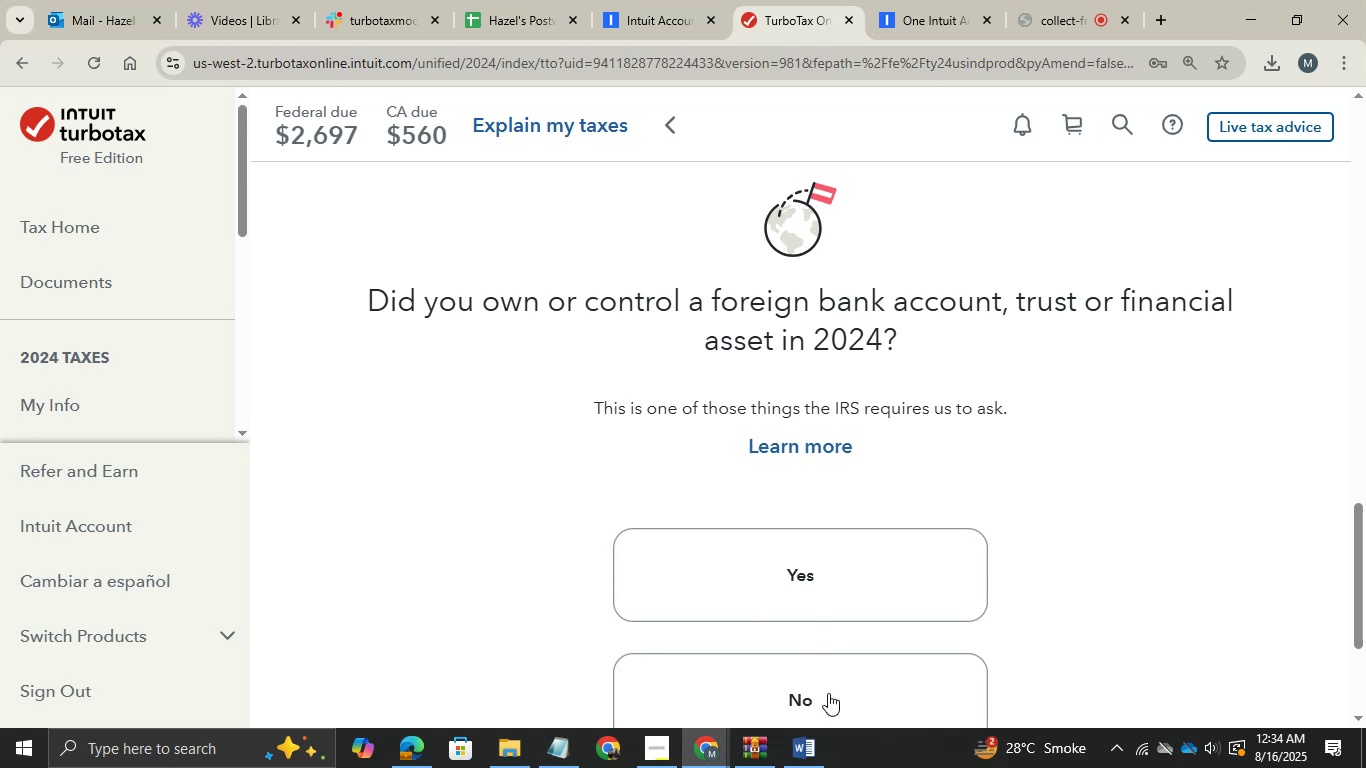 
left_click([810, 686])
 